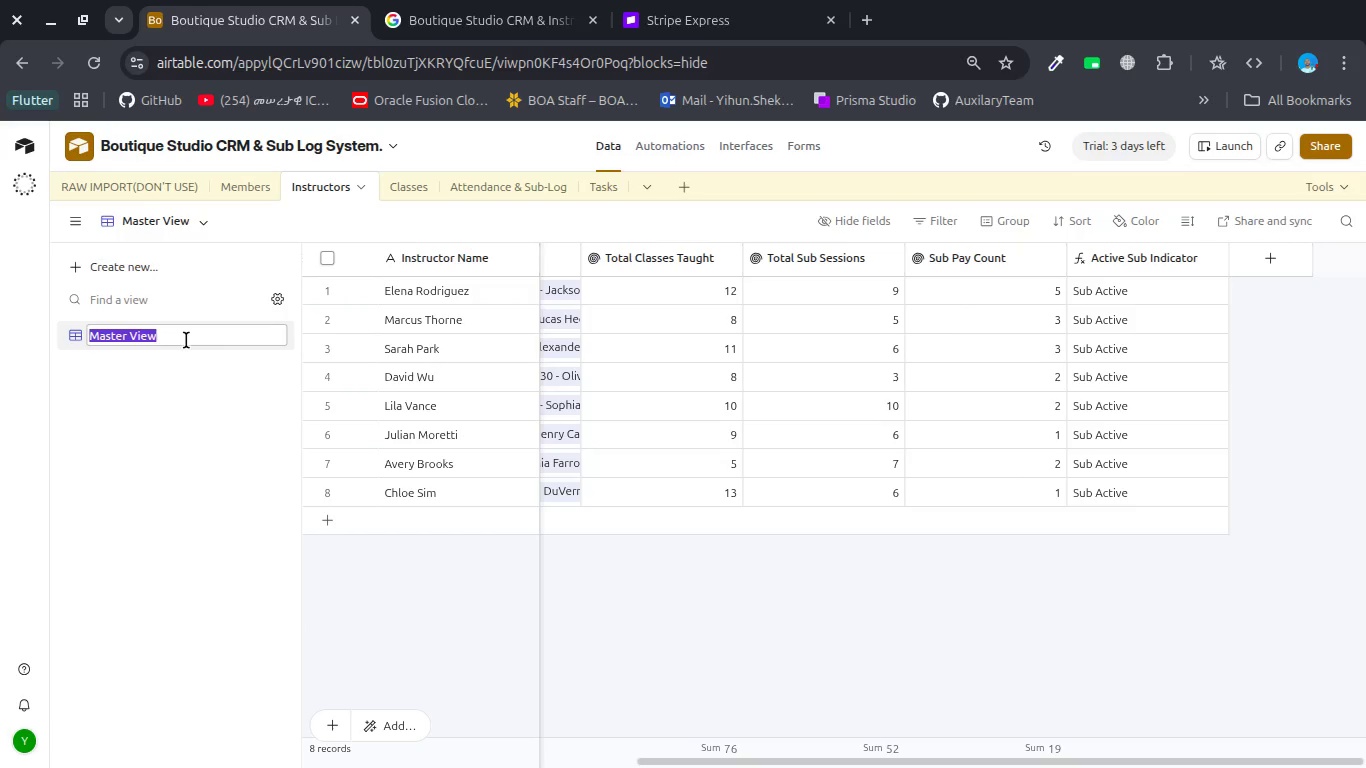 
type(Instructor Directory)
 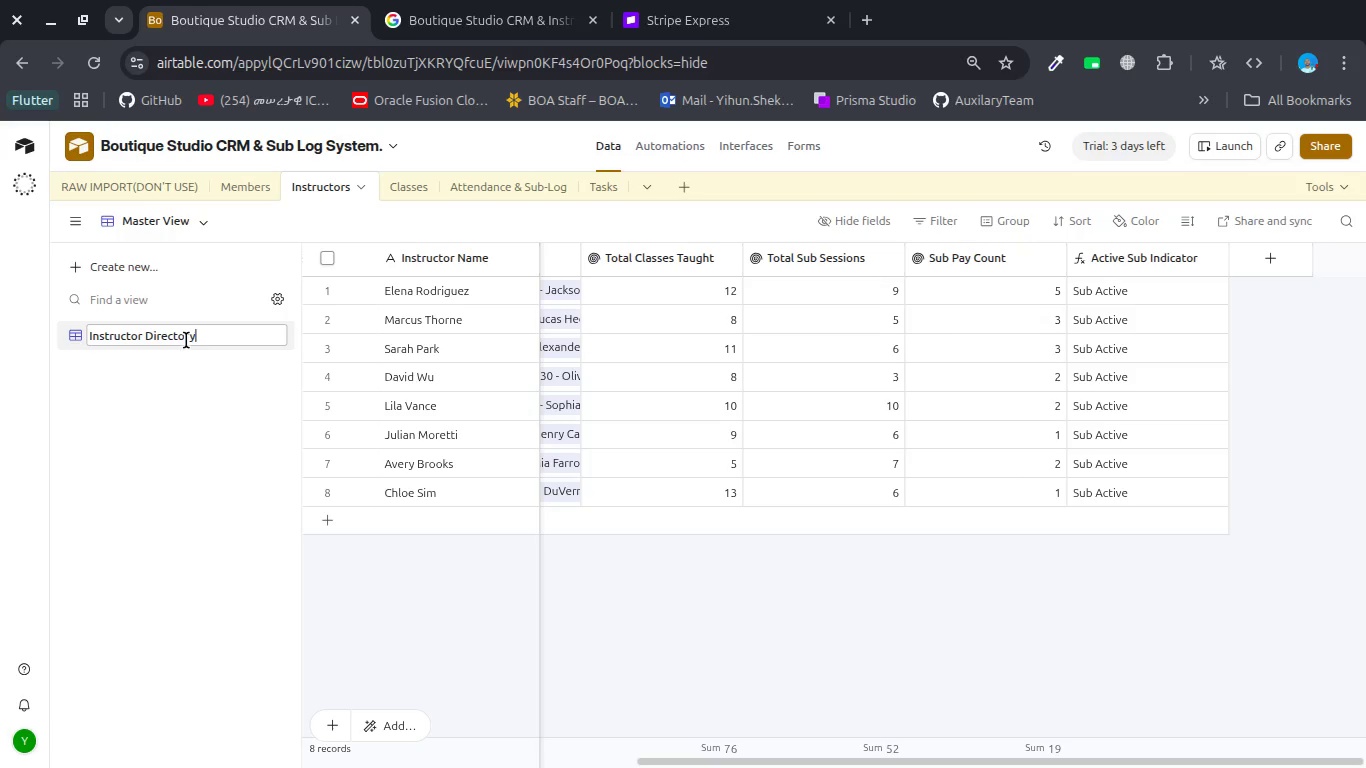 
left_click([197, 395])
 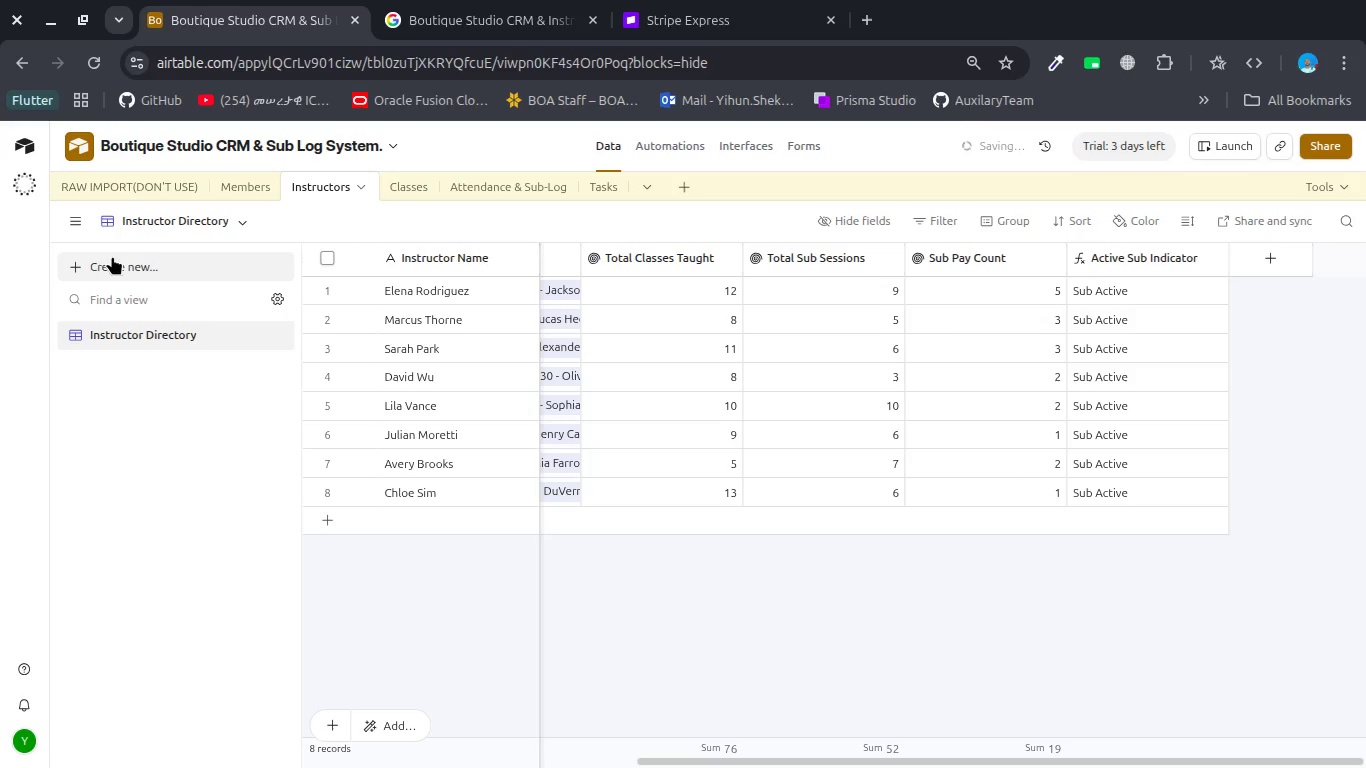 
left_click([111, 269])
 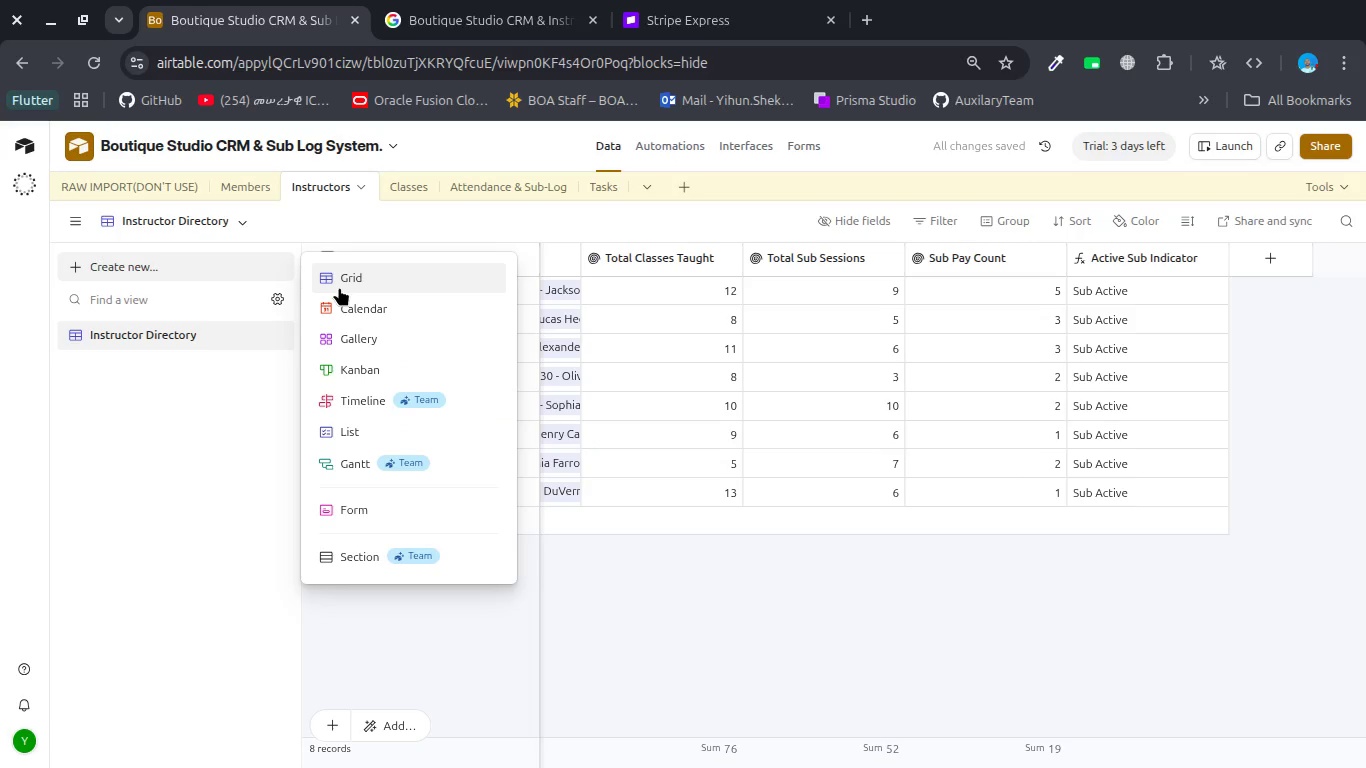 
left_click([339, 287])
 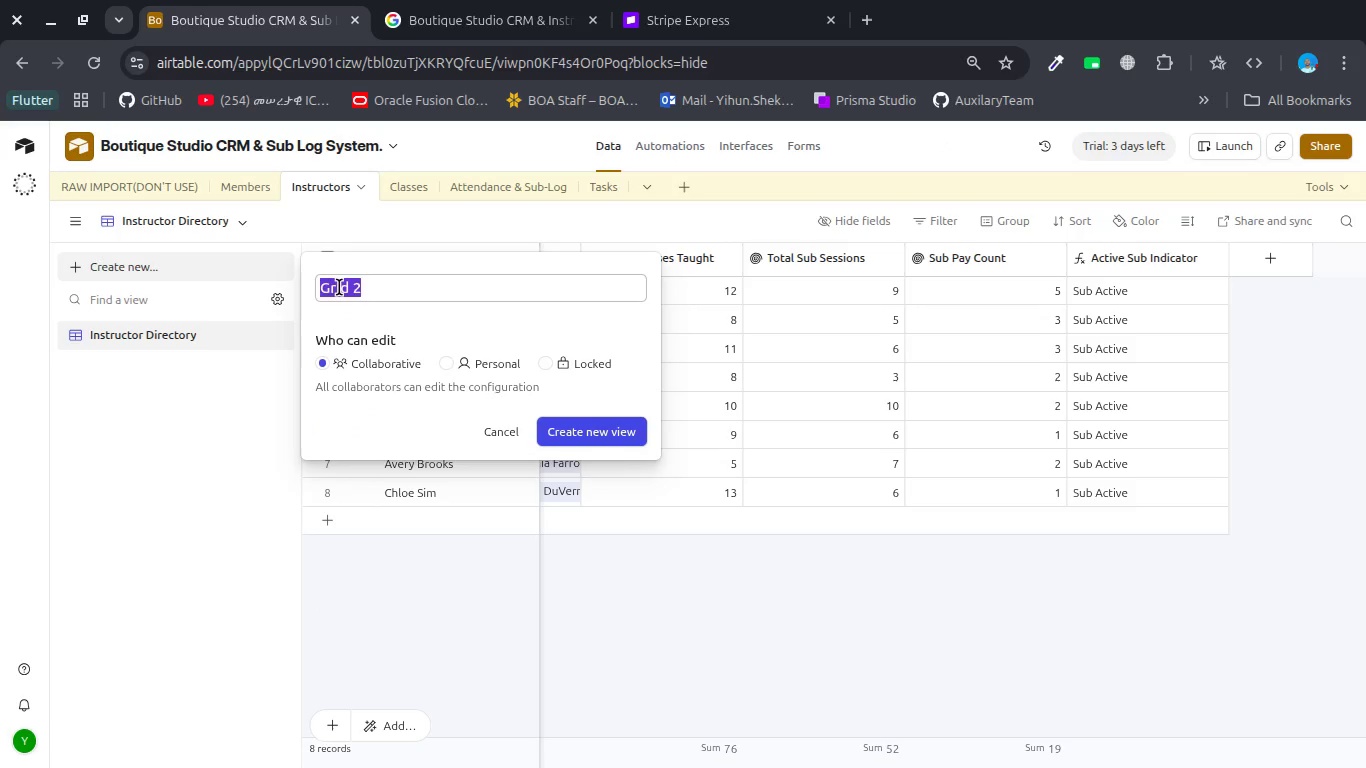 
type(Payroll Overview)
 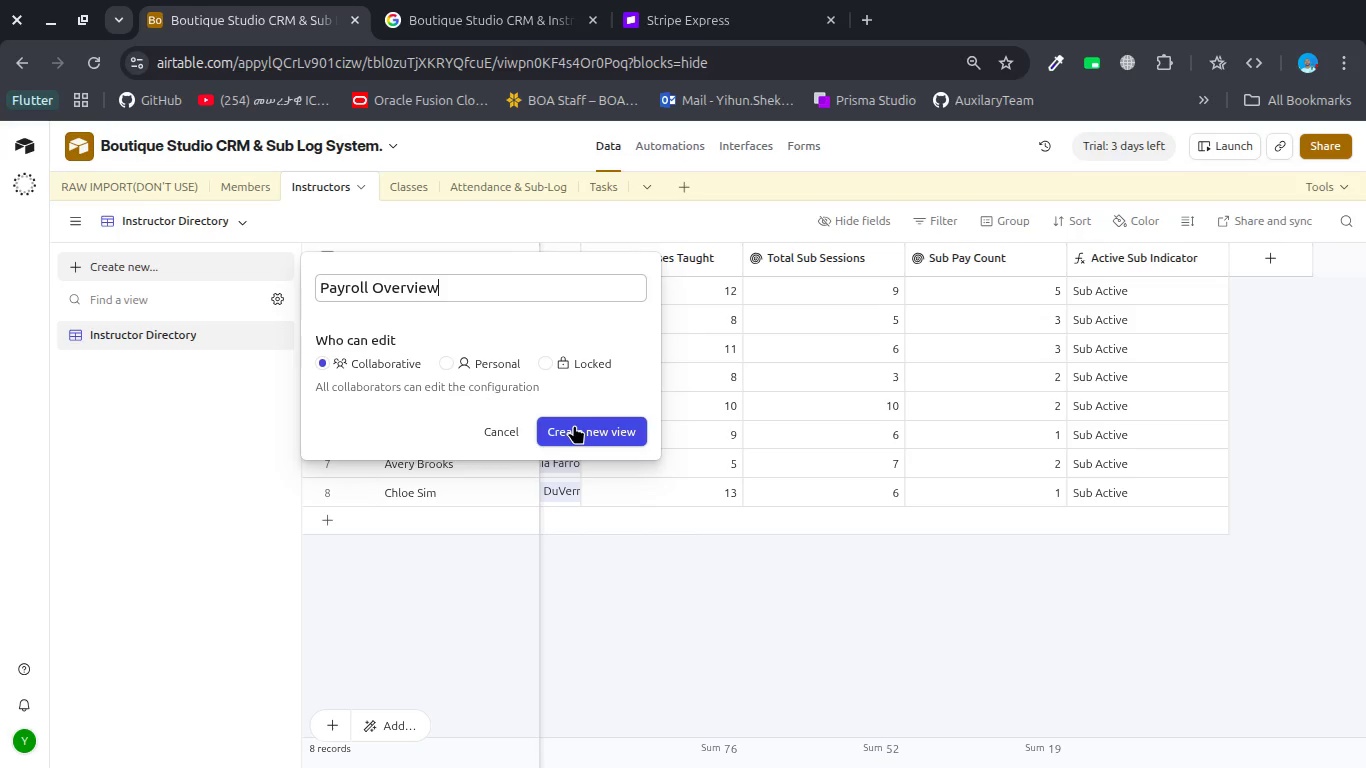 
wait(22.25)
 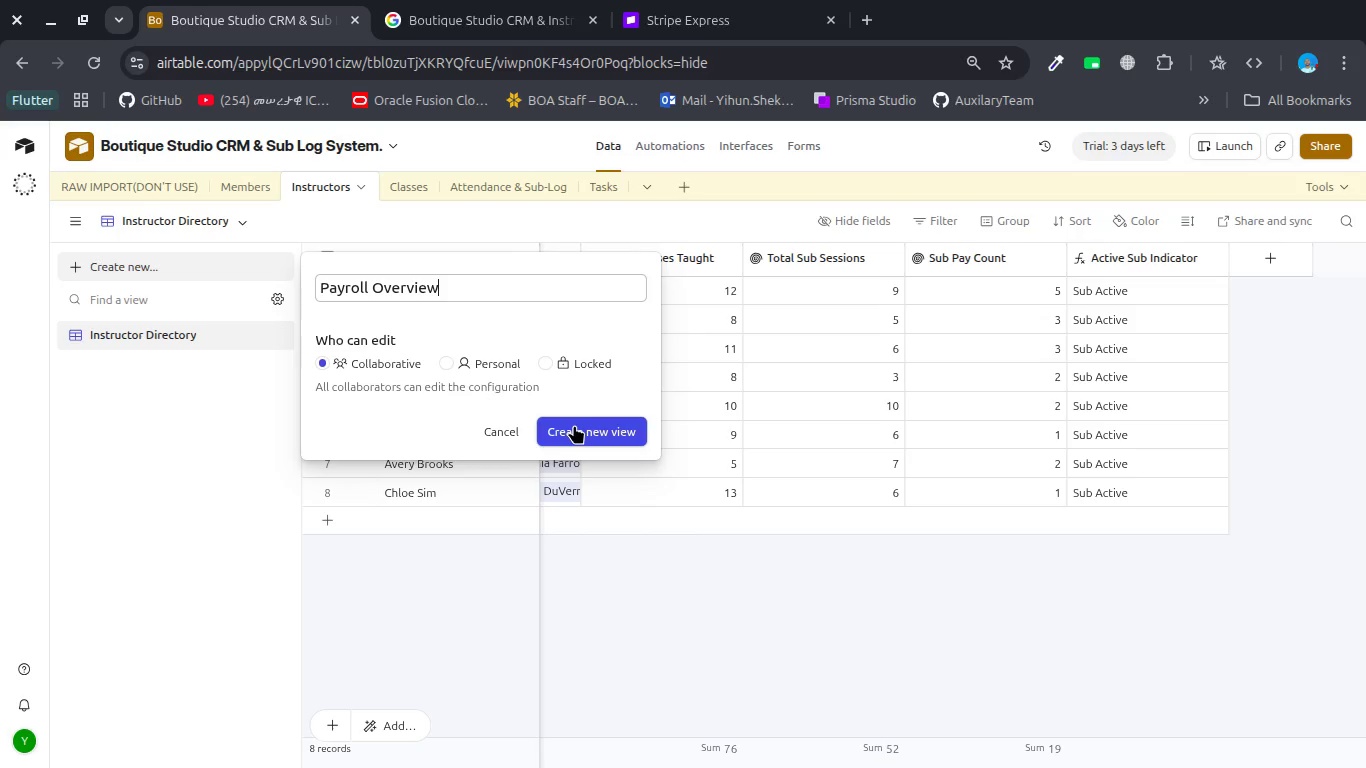 
left_click([574, 425])
 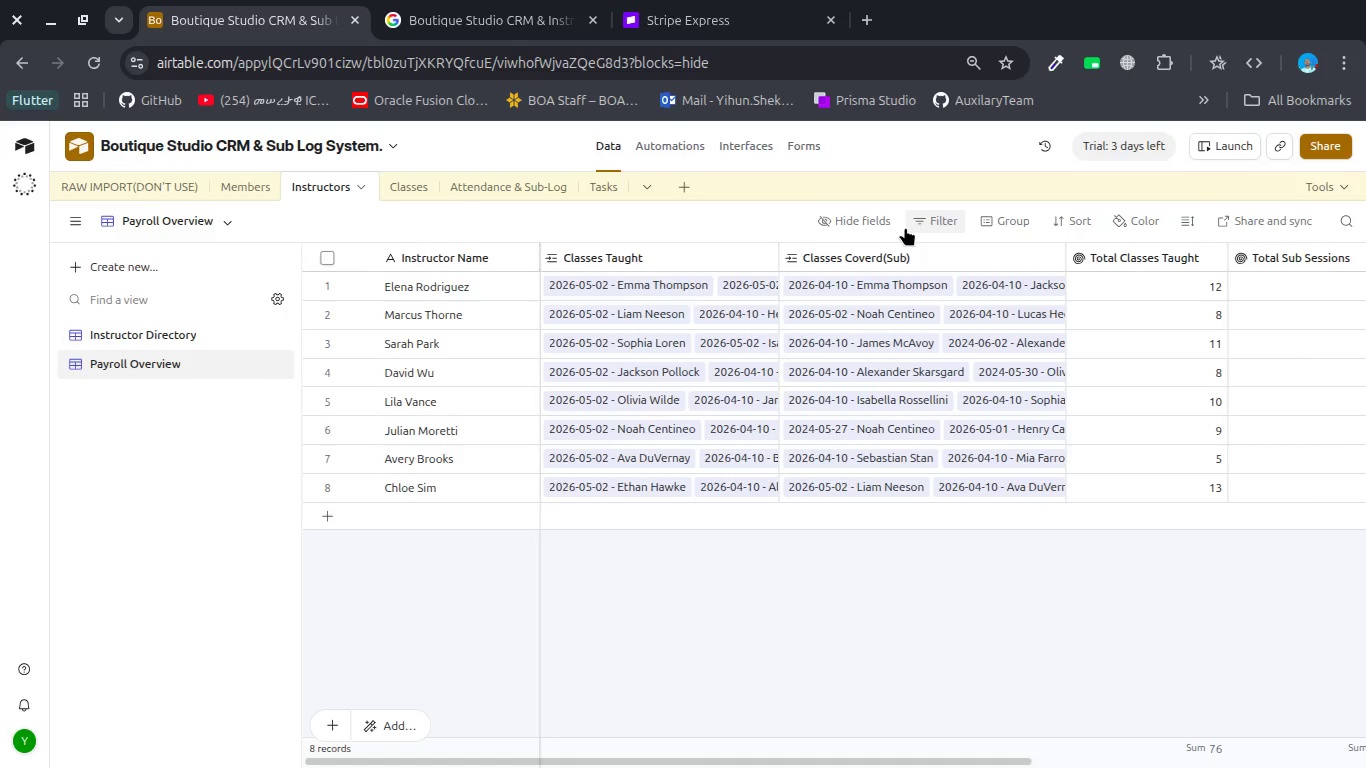 
wait(12.23)
 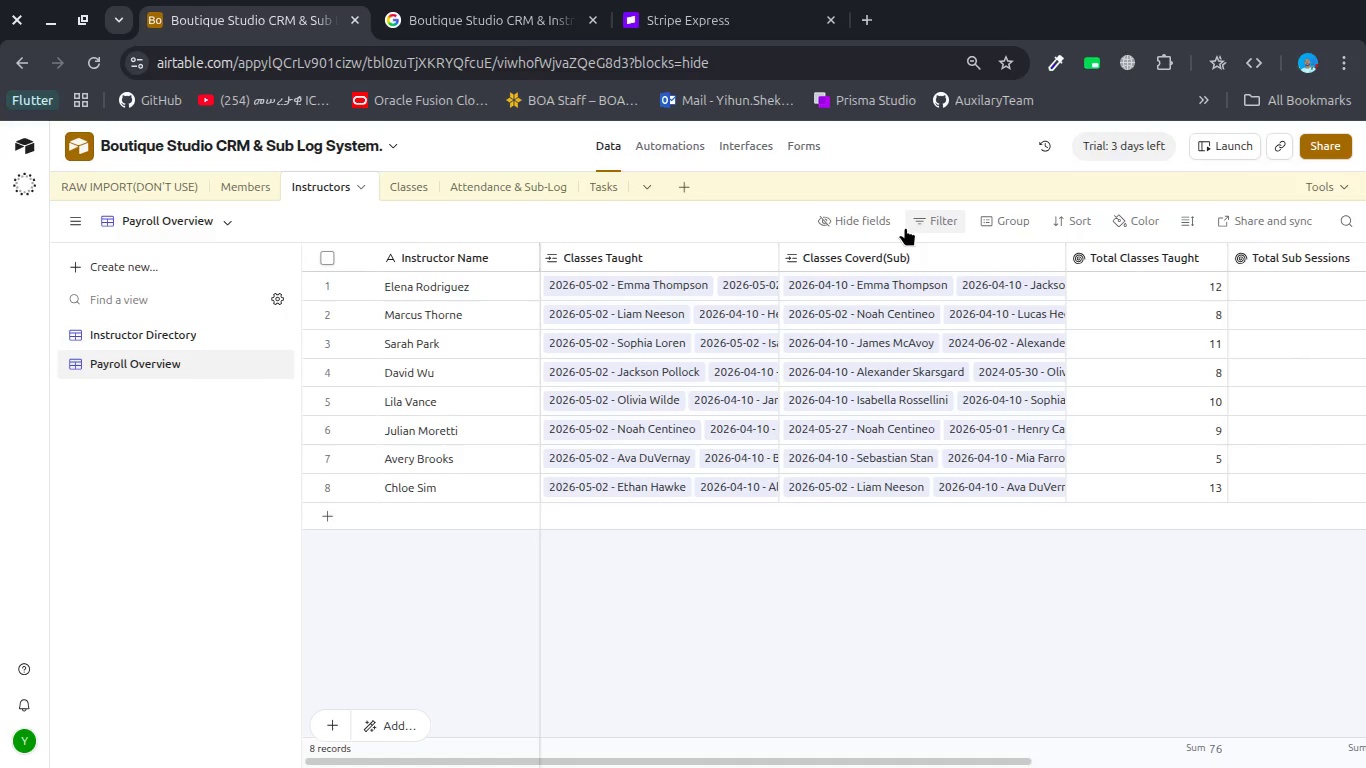 
left_click([878, 220])
 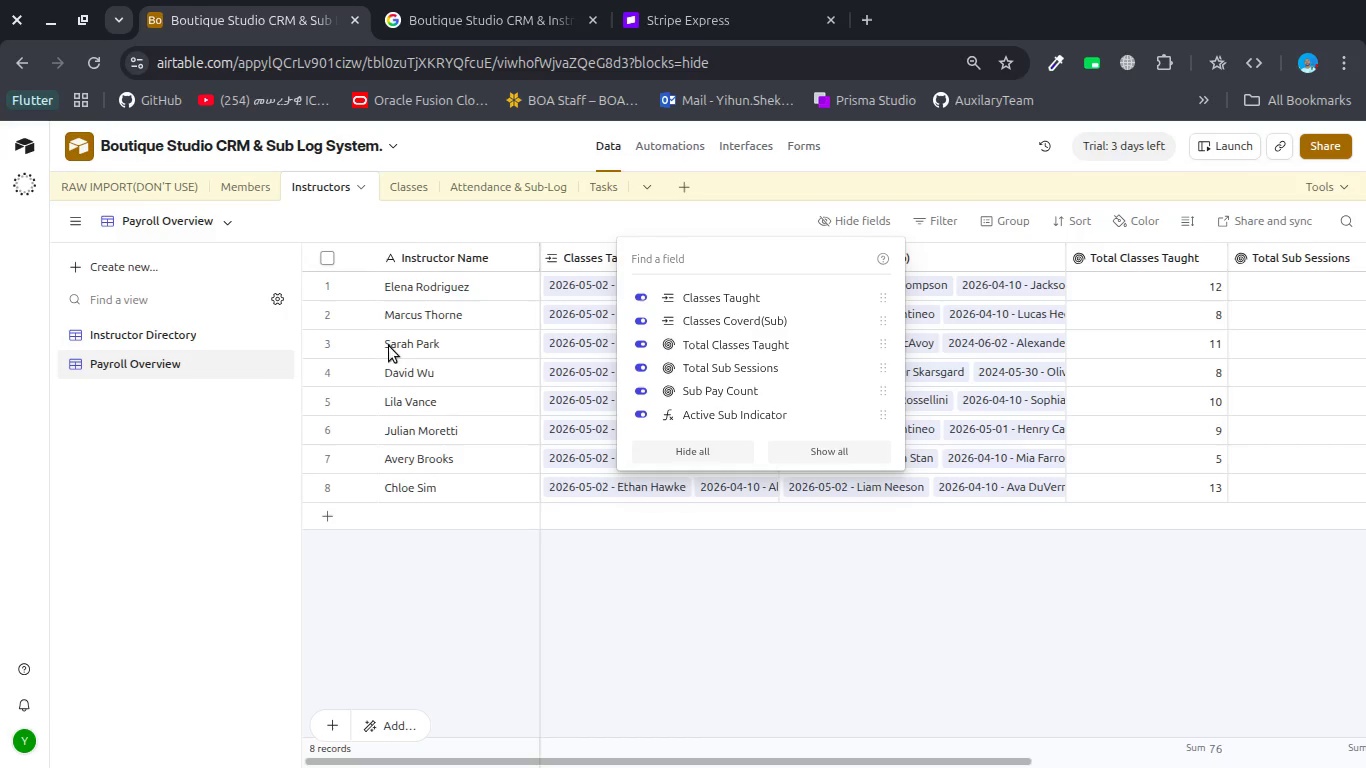 
wait(6.22)
 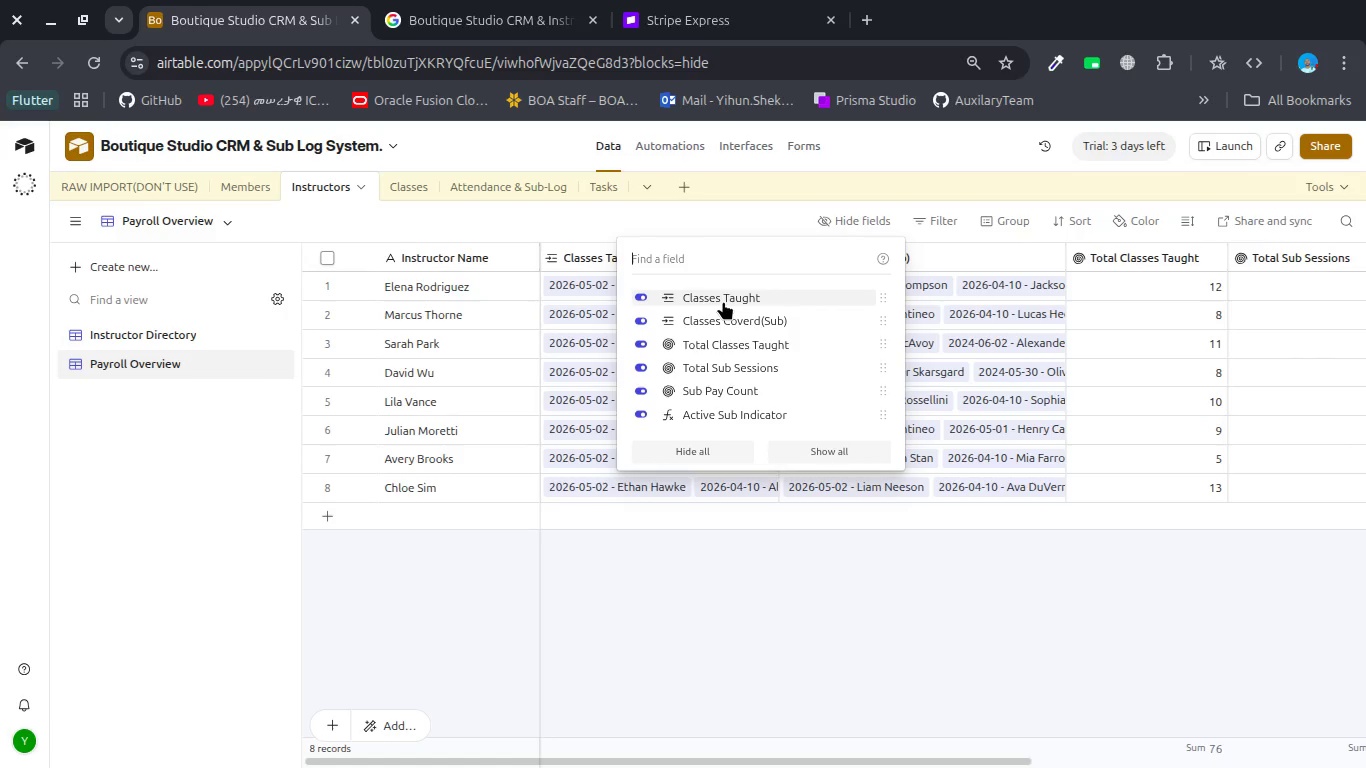 
mouse_move([252, 320])
 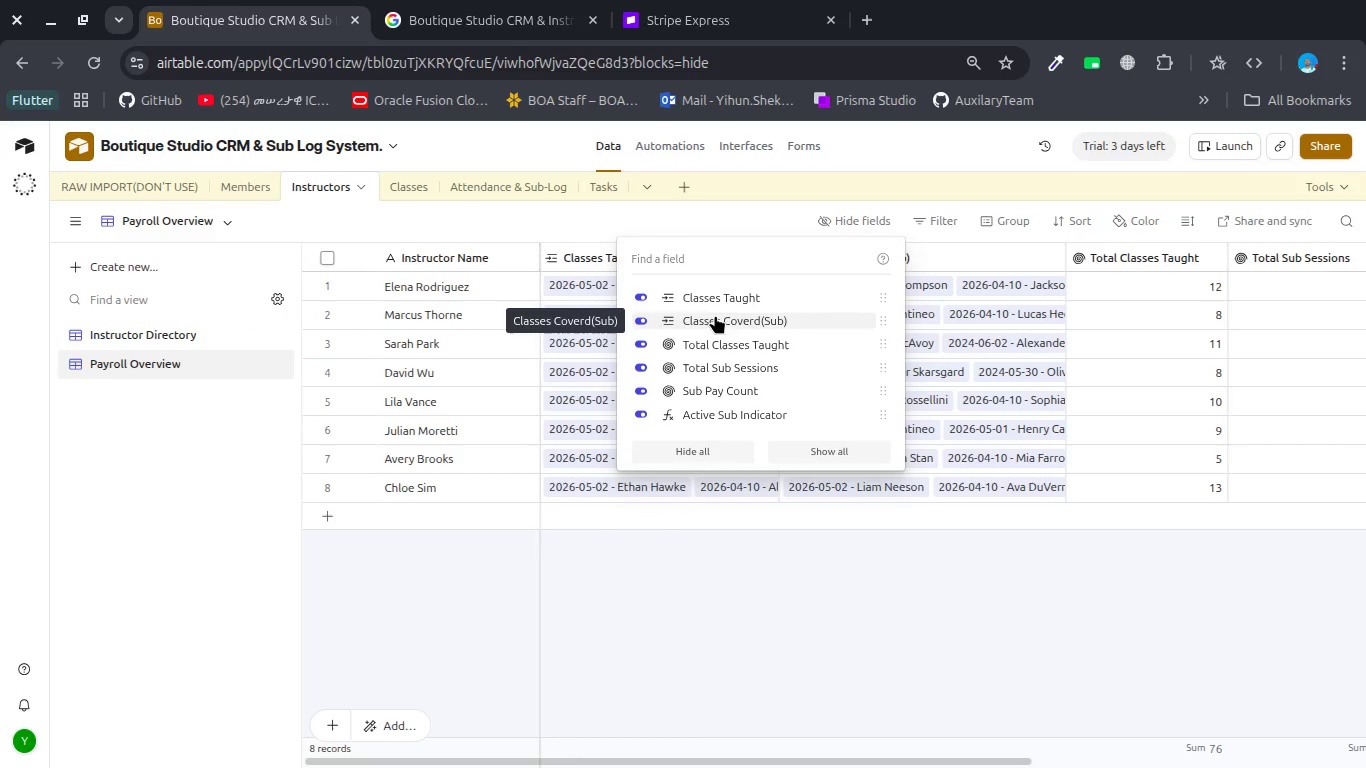 
wait(5.86)
 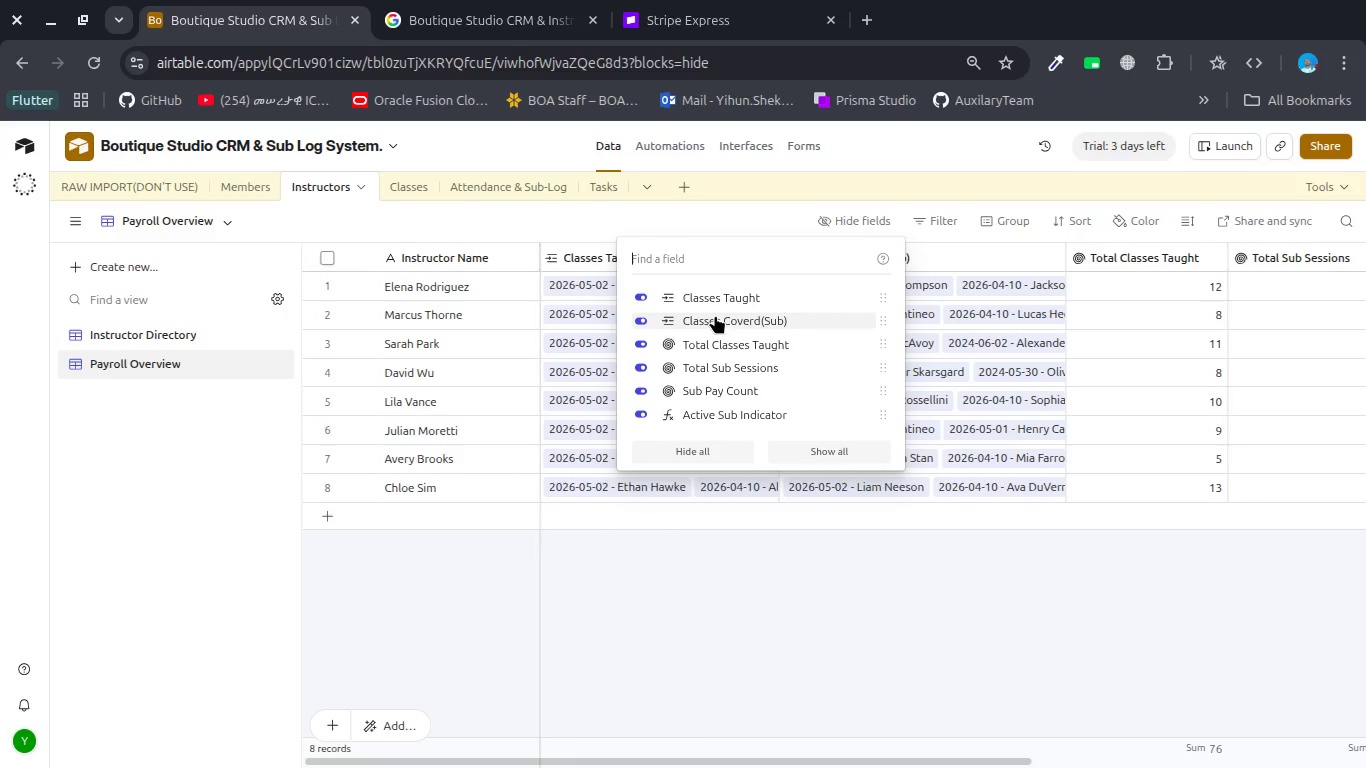 
left_click([749, 324])
 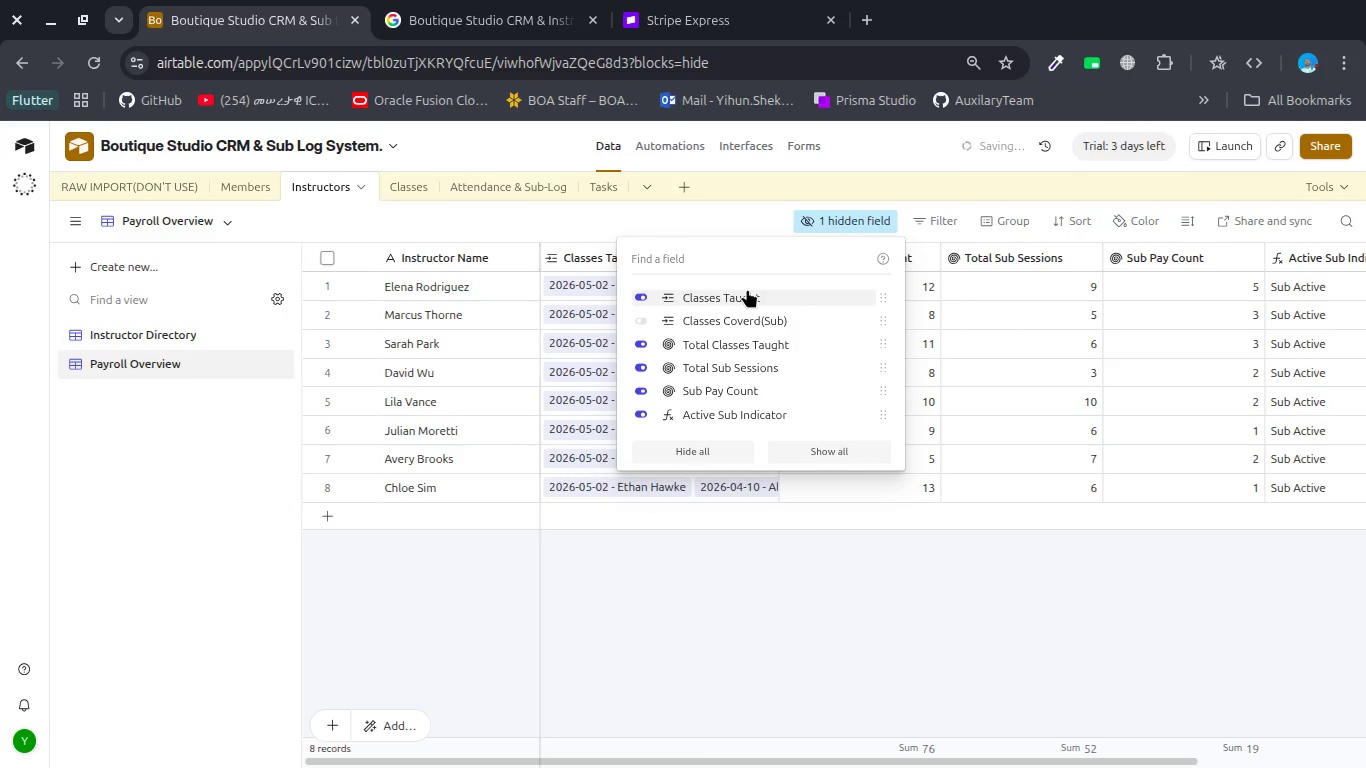 
left_click([747, 289])
 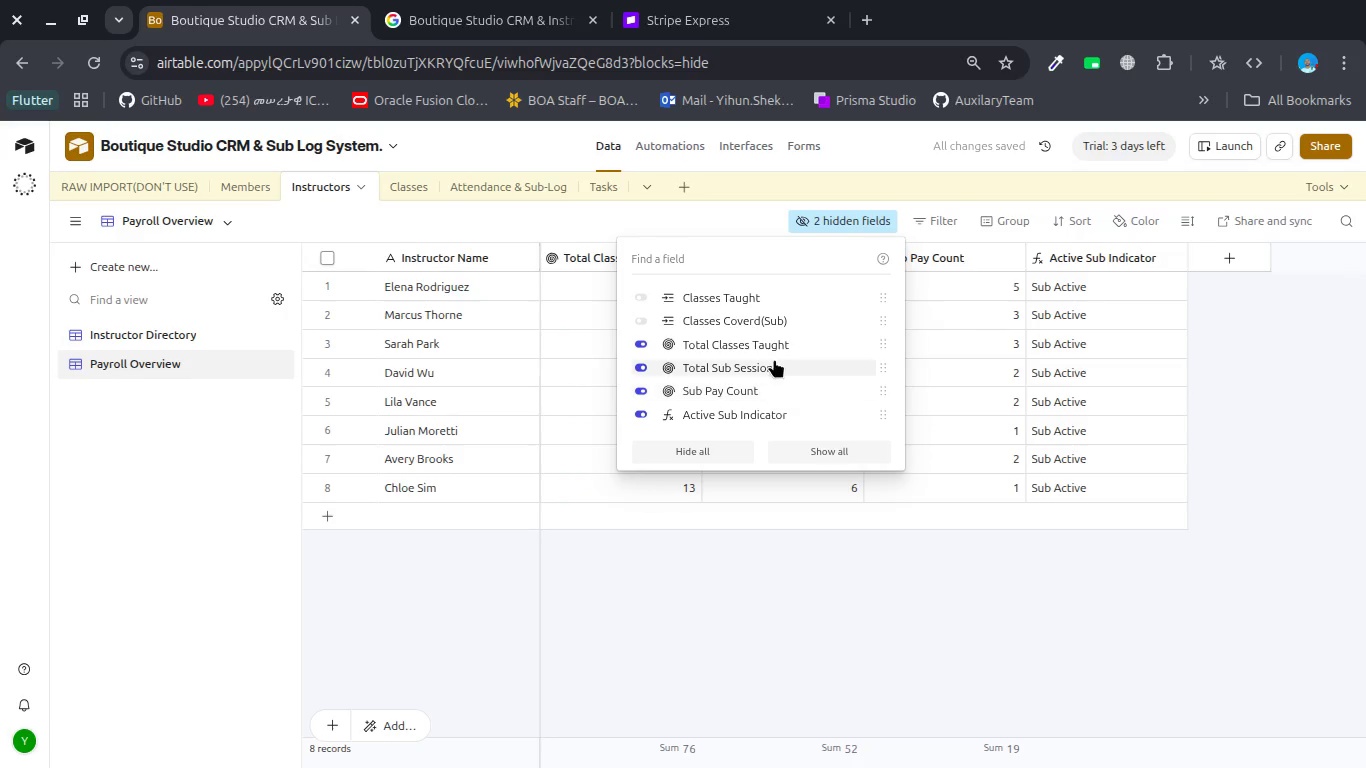 
wait(7.35)
 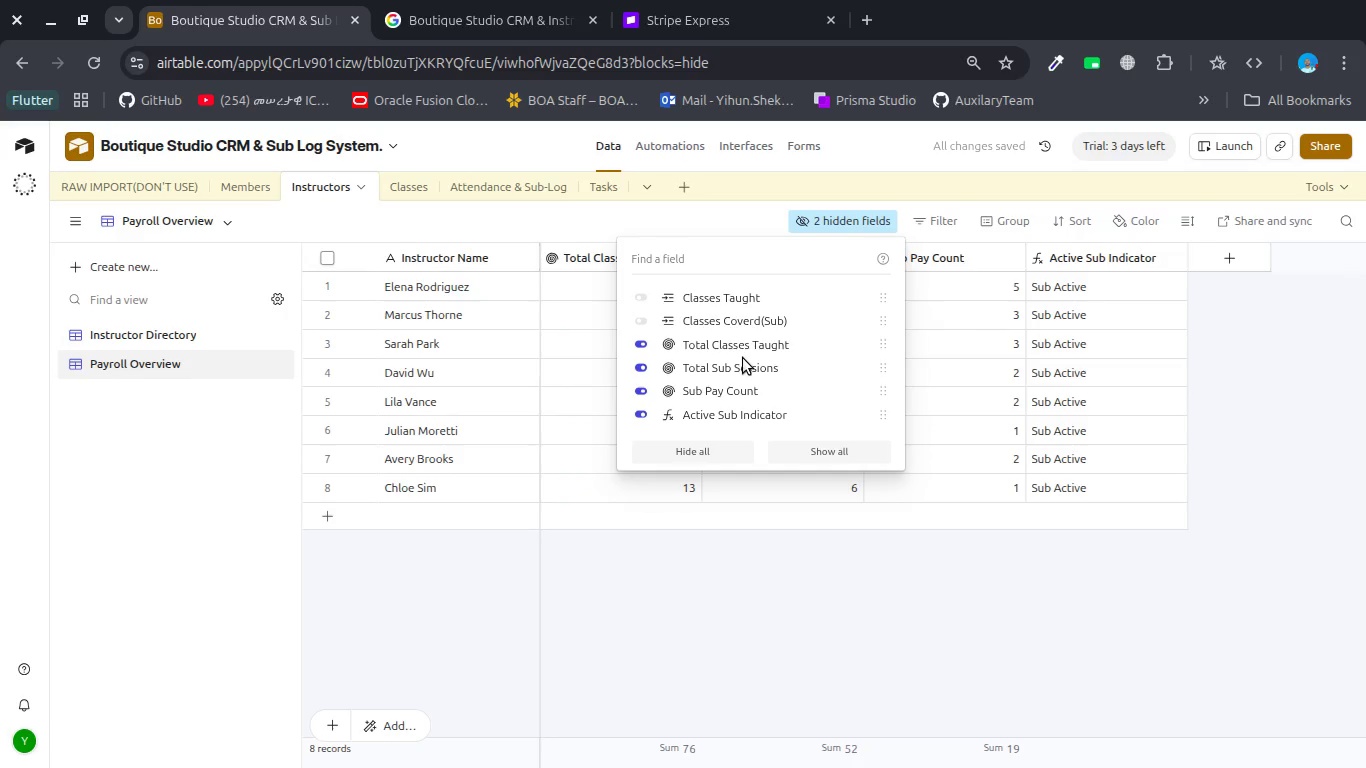 
left_click([783, 417])
 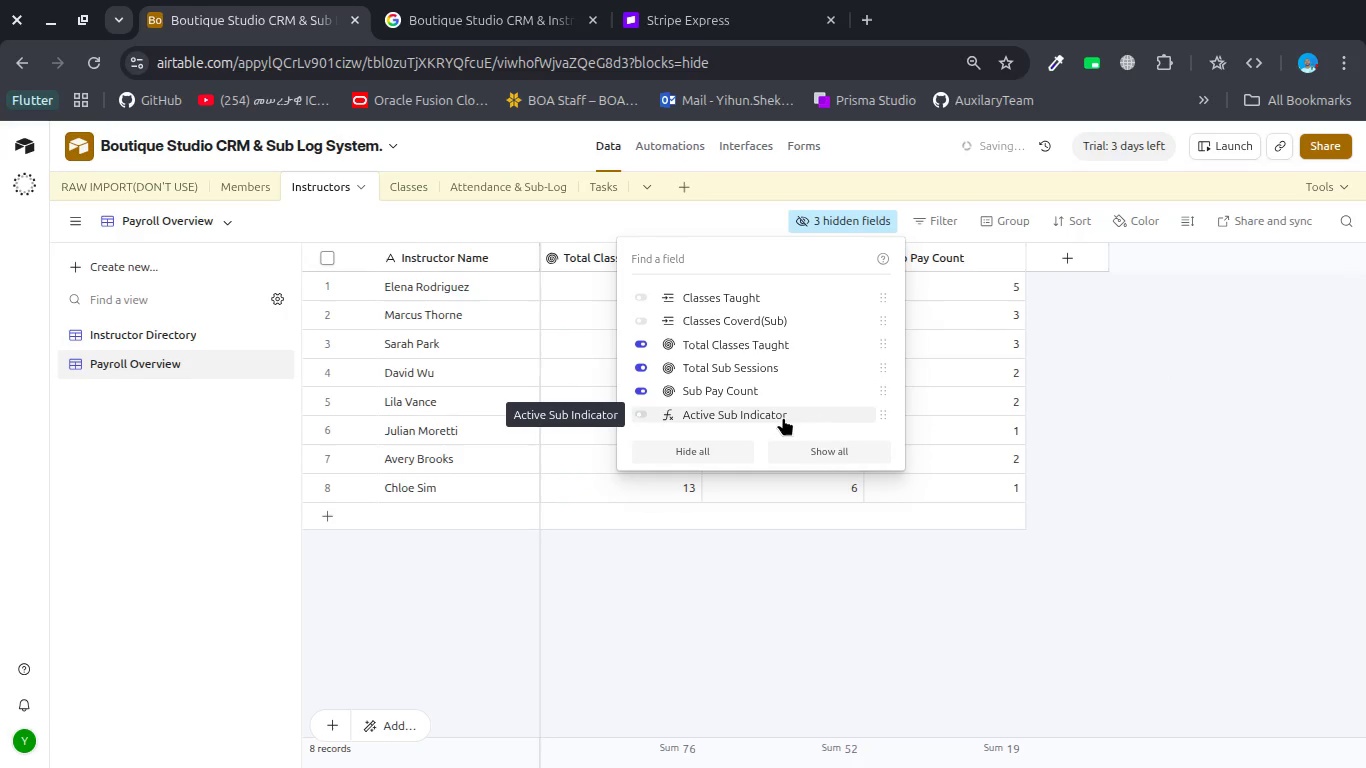 
scroll: coordinate [783, 417], scroll_direction: down, amount: 1.0
 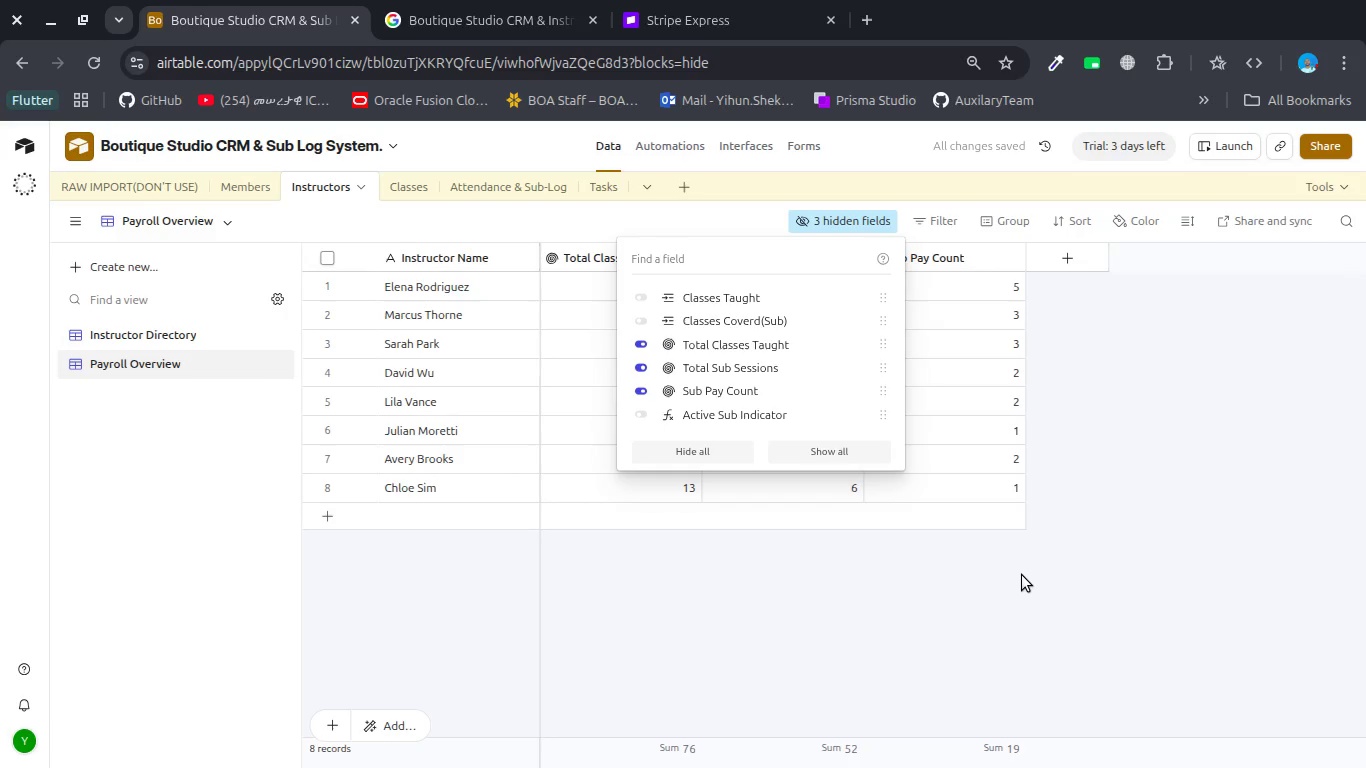 
left_click([1022, 584])
 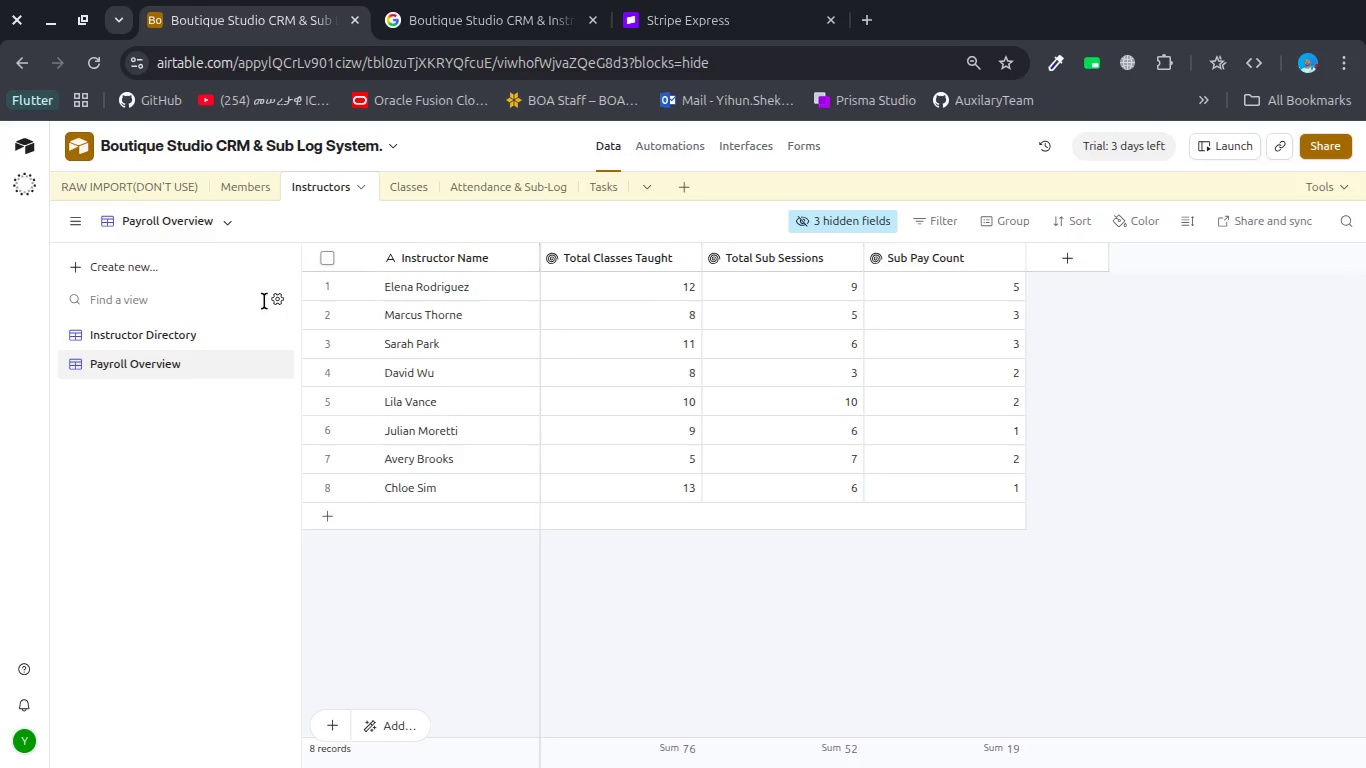 
double_click([194, 326])
 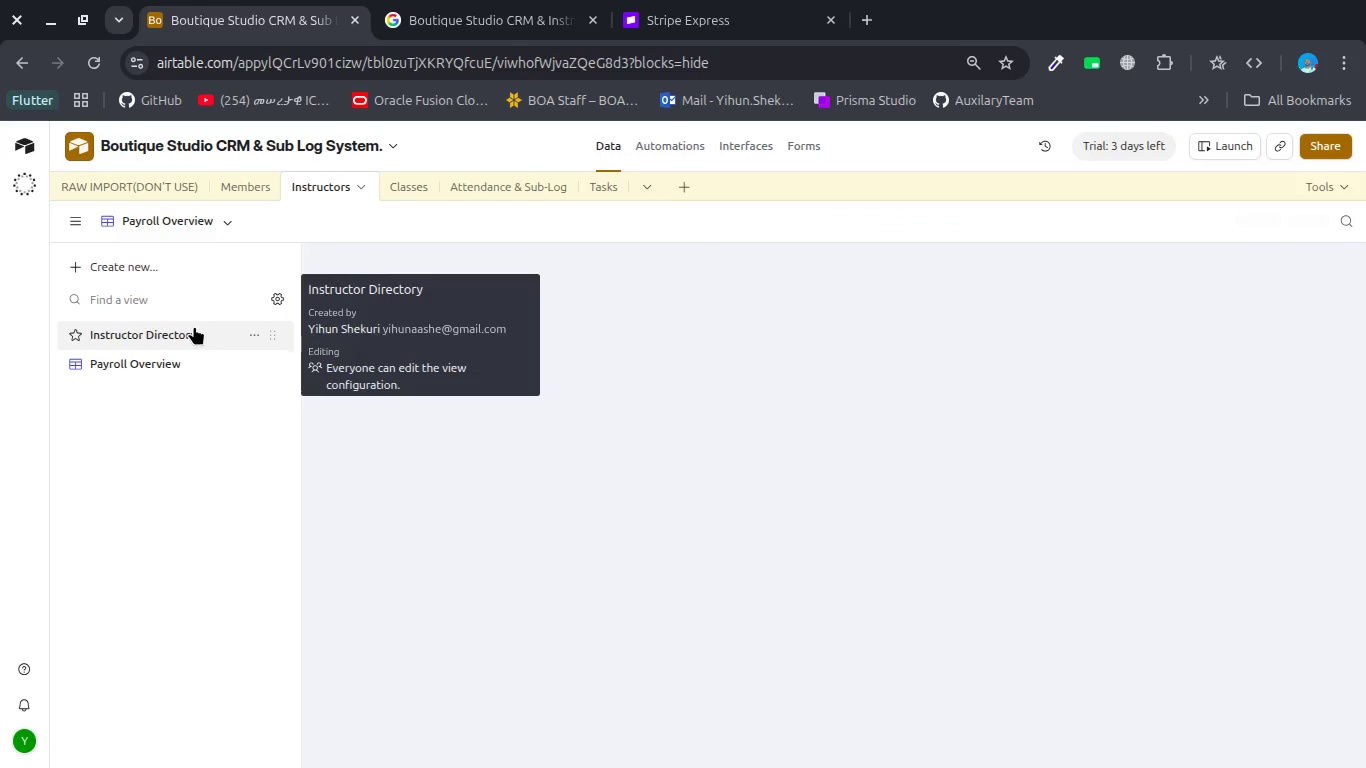 
triple_click([194, 326])
 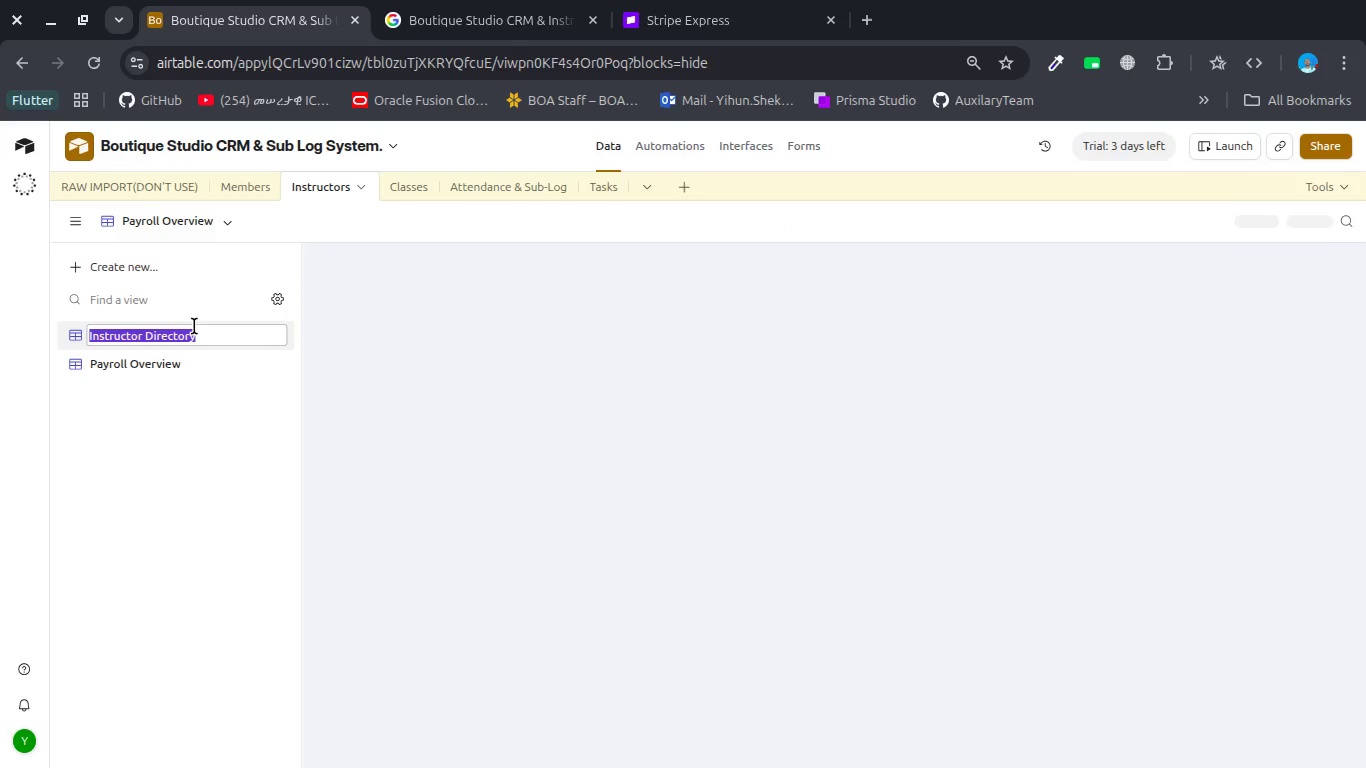 
key(Control+C)
 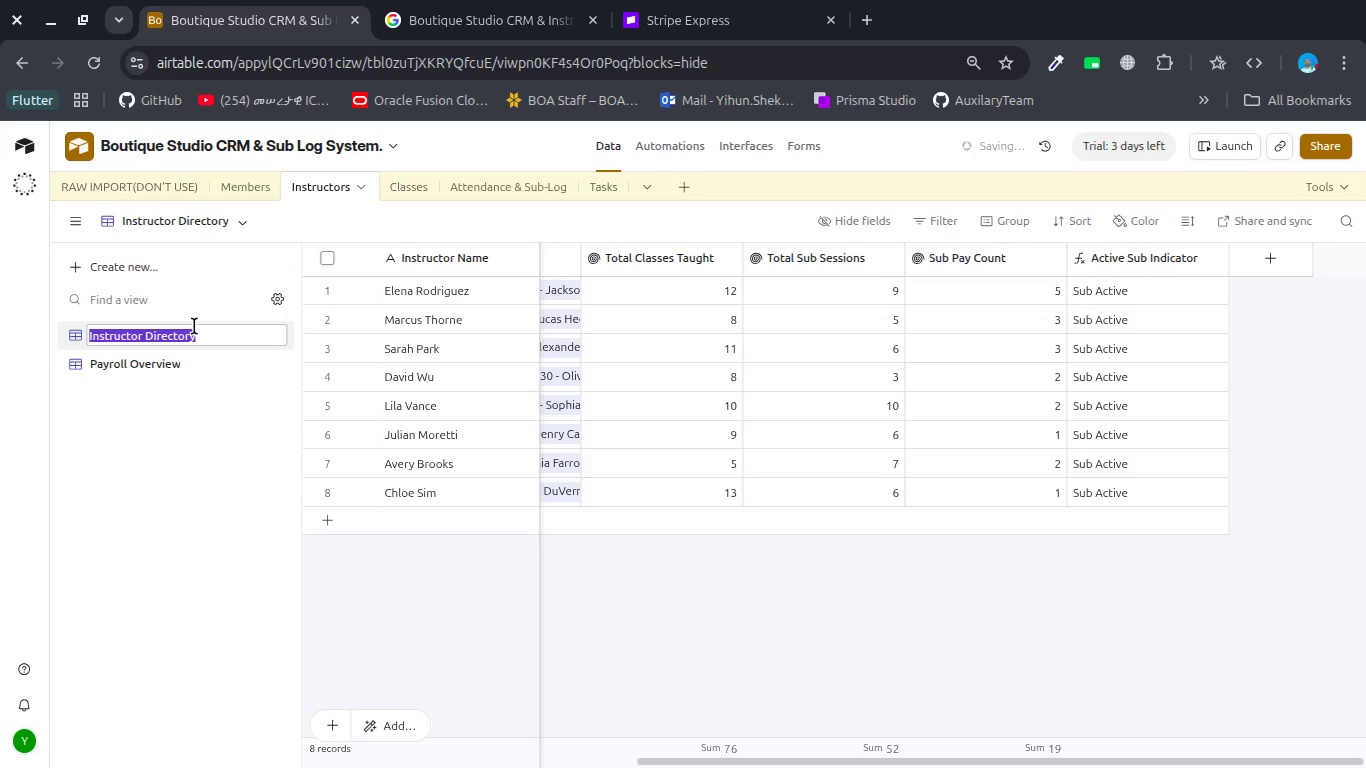 
type(master )
 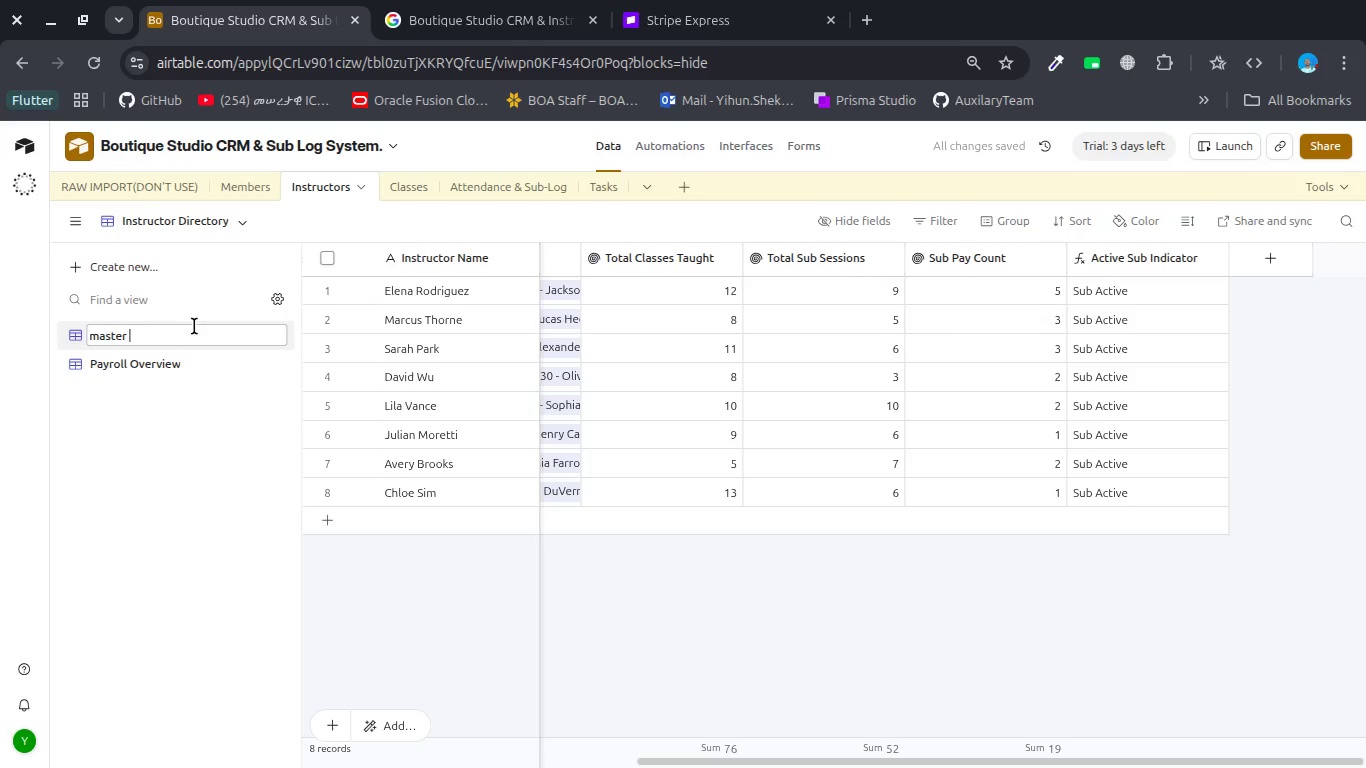 
key(Control+Backspace)
 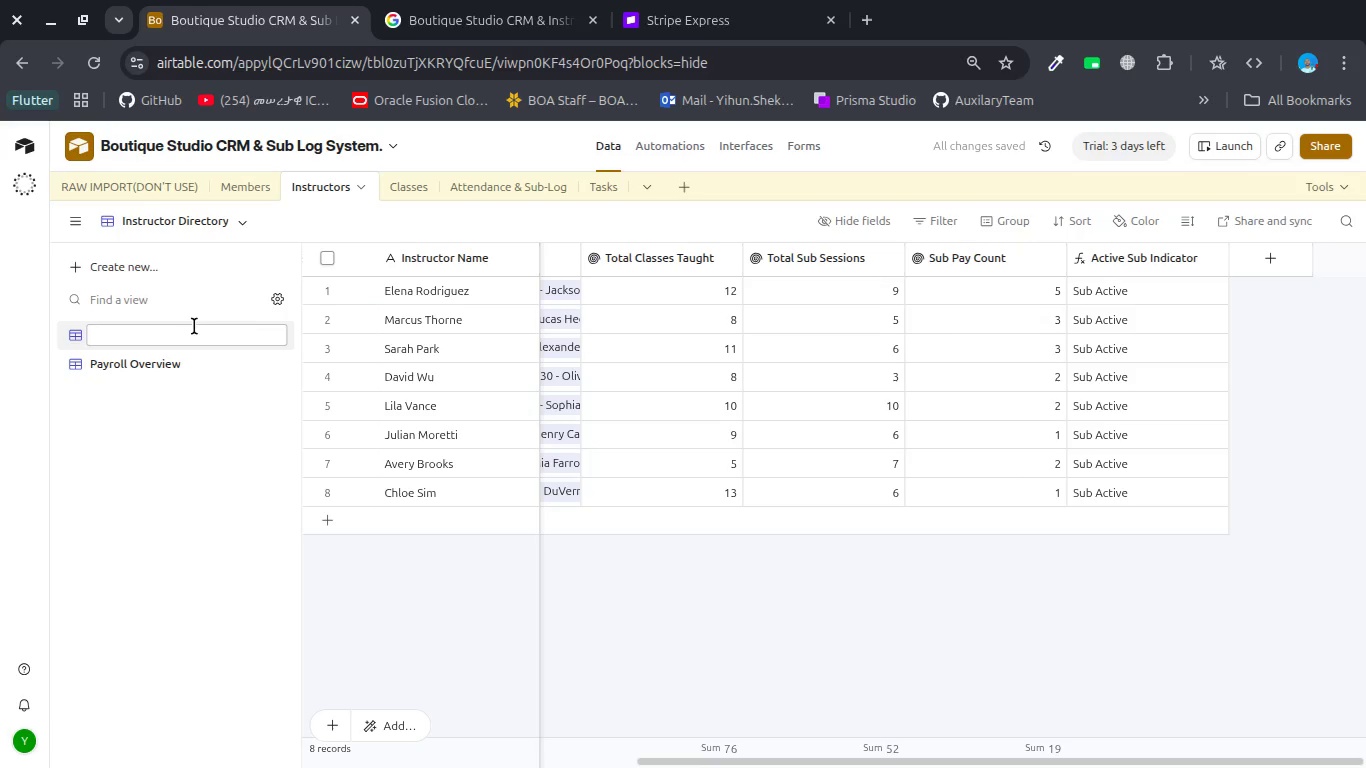 
type(Master Grid)
 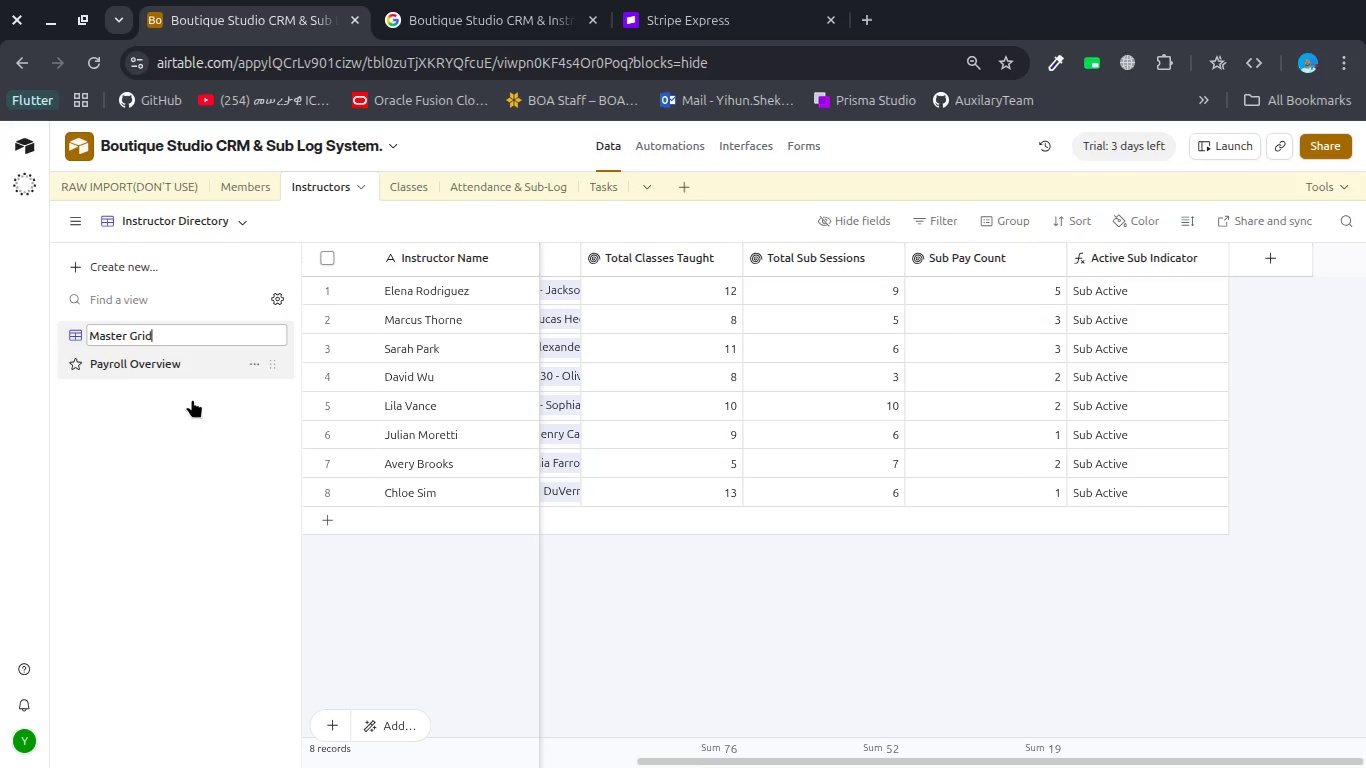 
left_click([182, 422])
 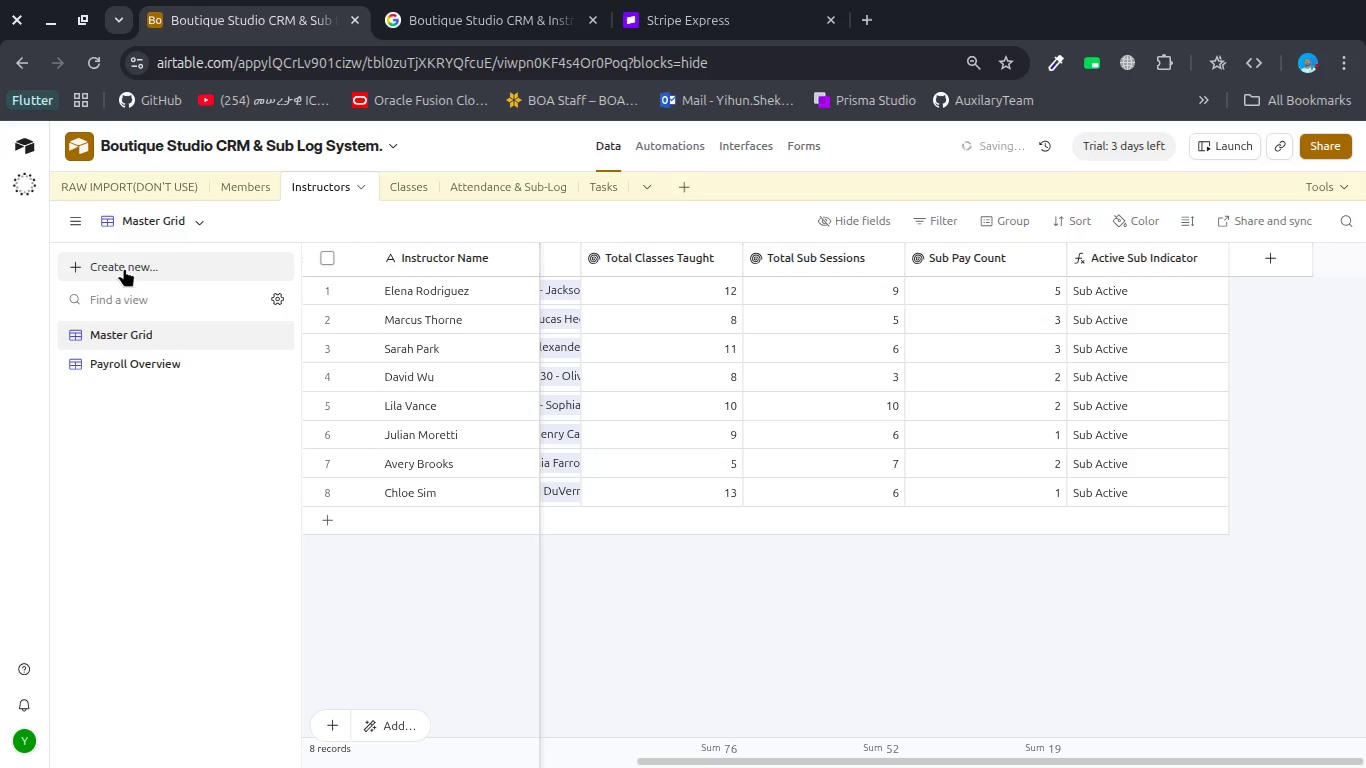 
left_click([124, 265])
 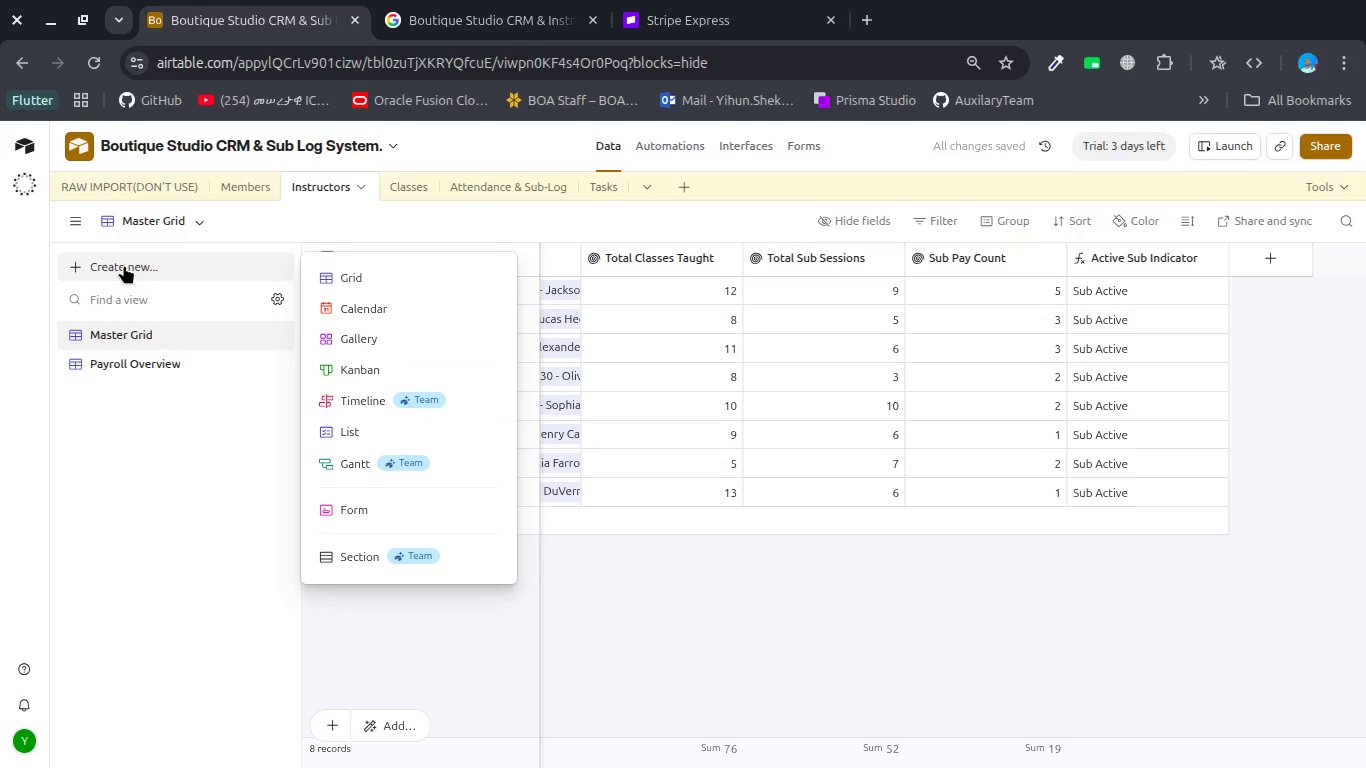 
hold_key(key=ControlLeft, duration=0.54)
 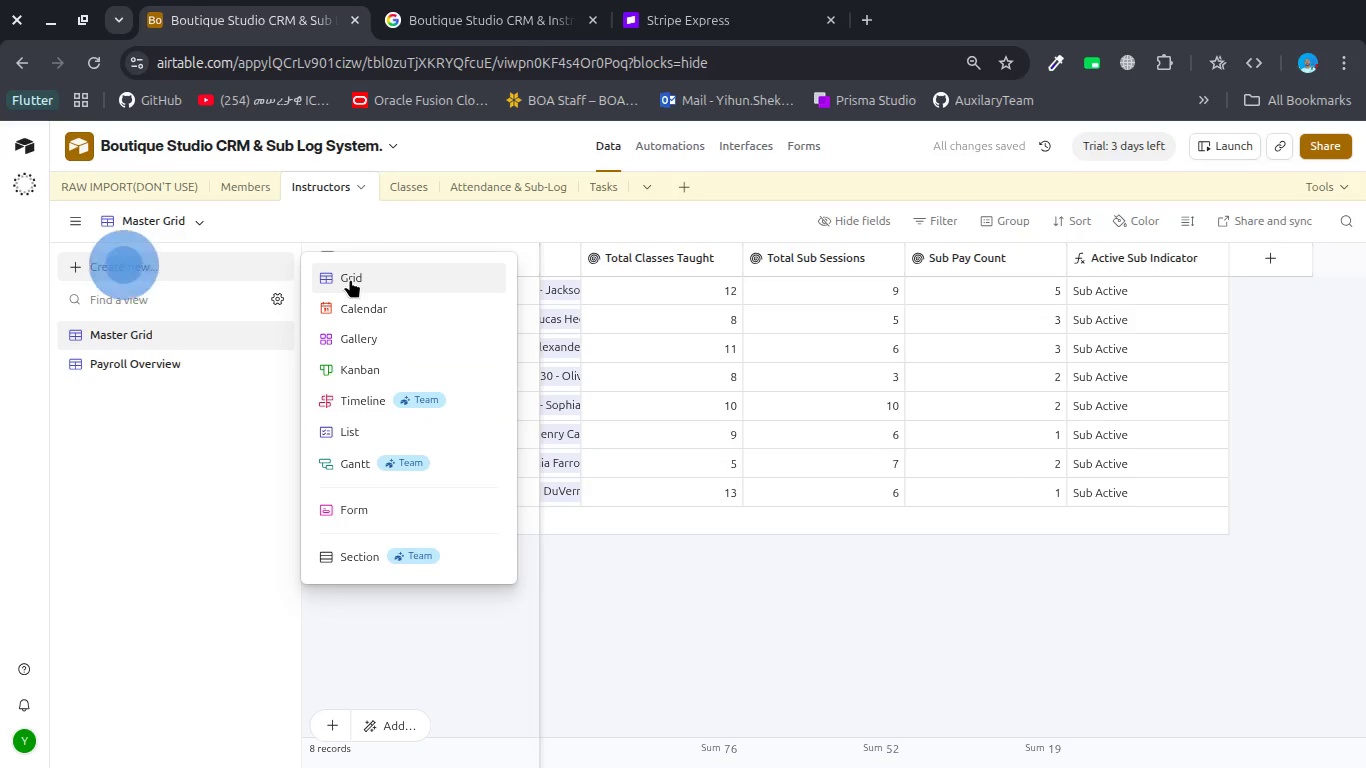 
left_click([350, 279])
 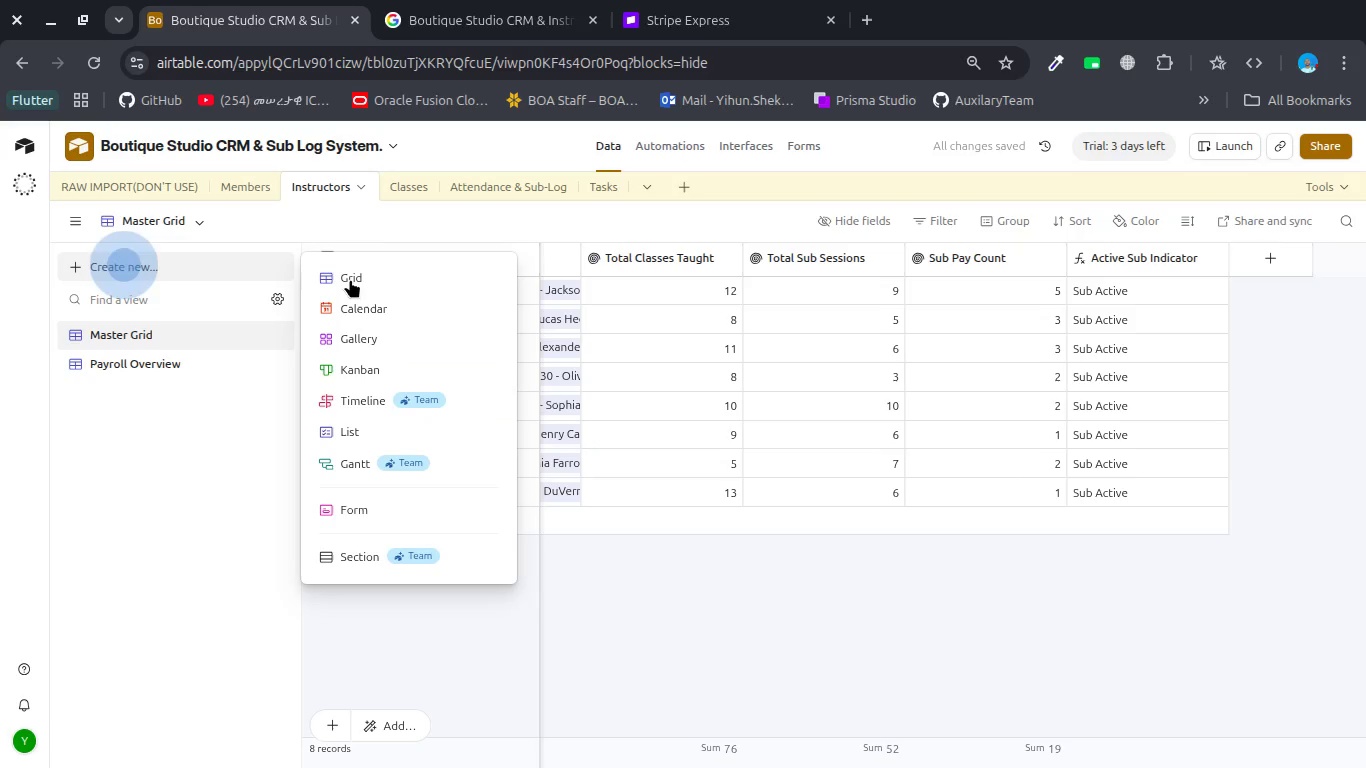 
key(Control+V)
 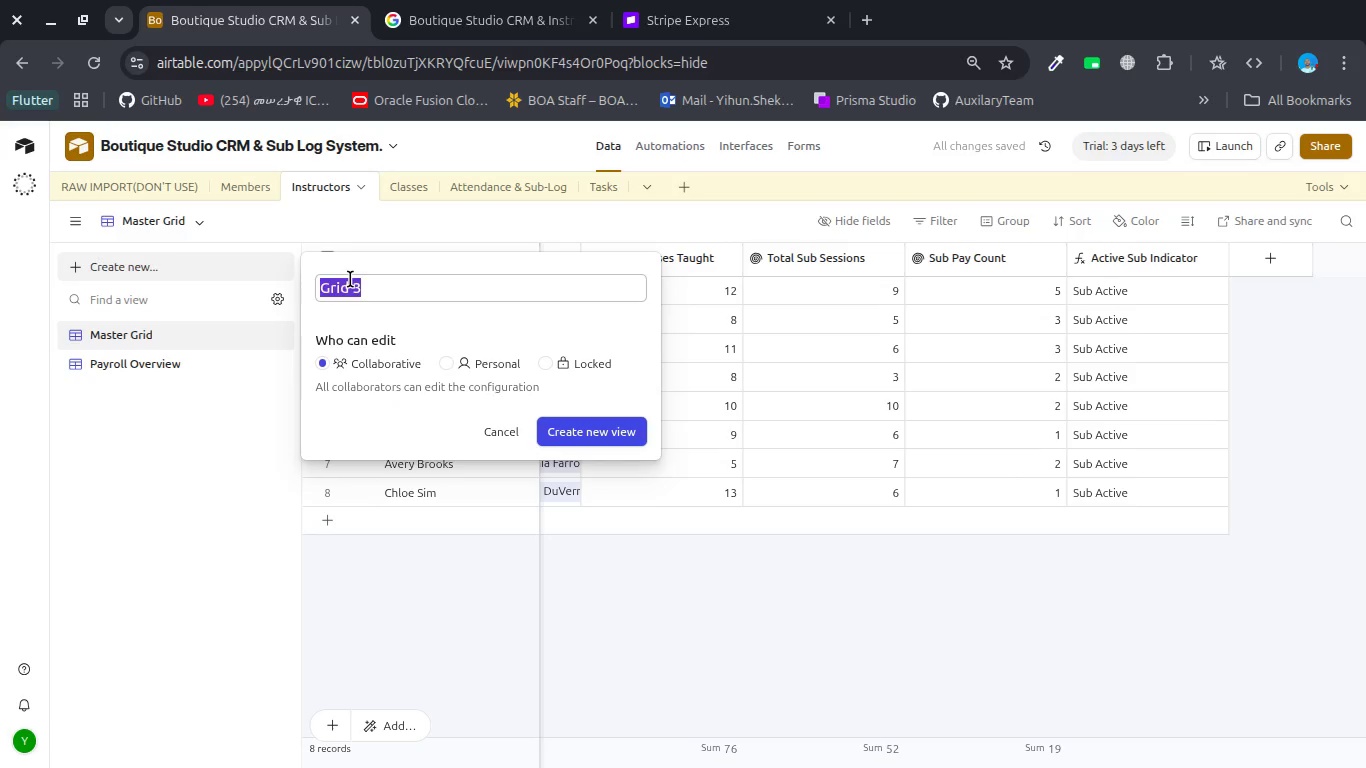 
key(Control+V)
 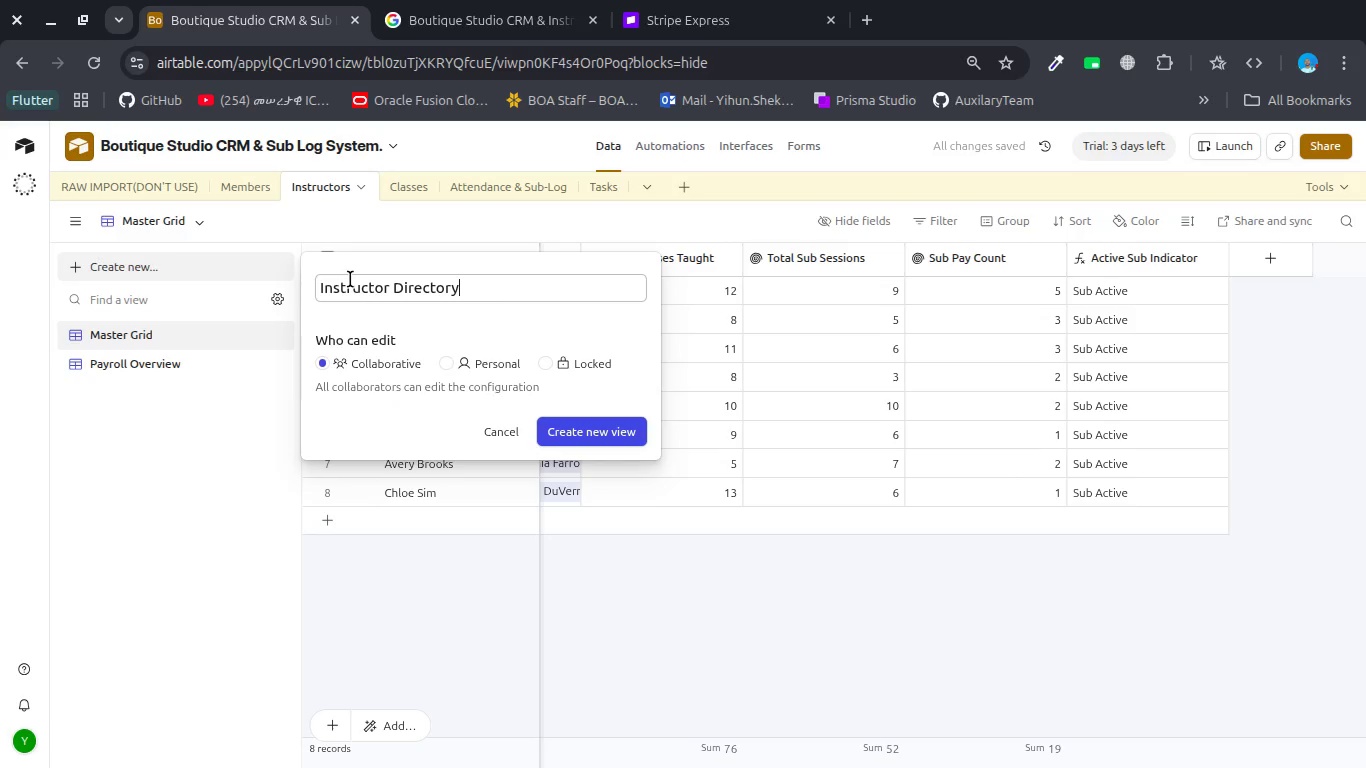 
key(Enter)
 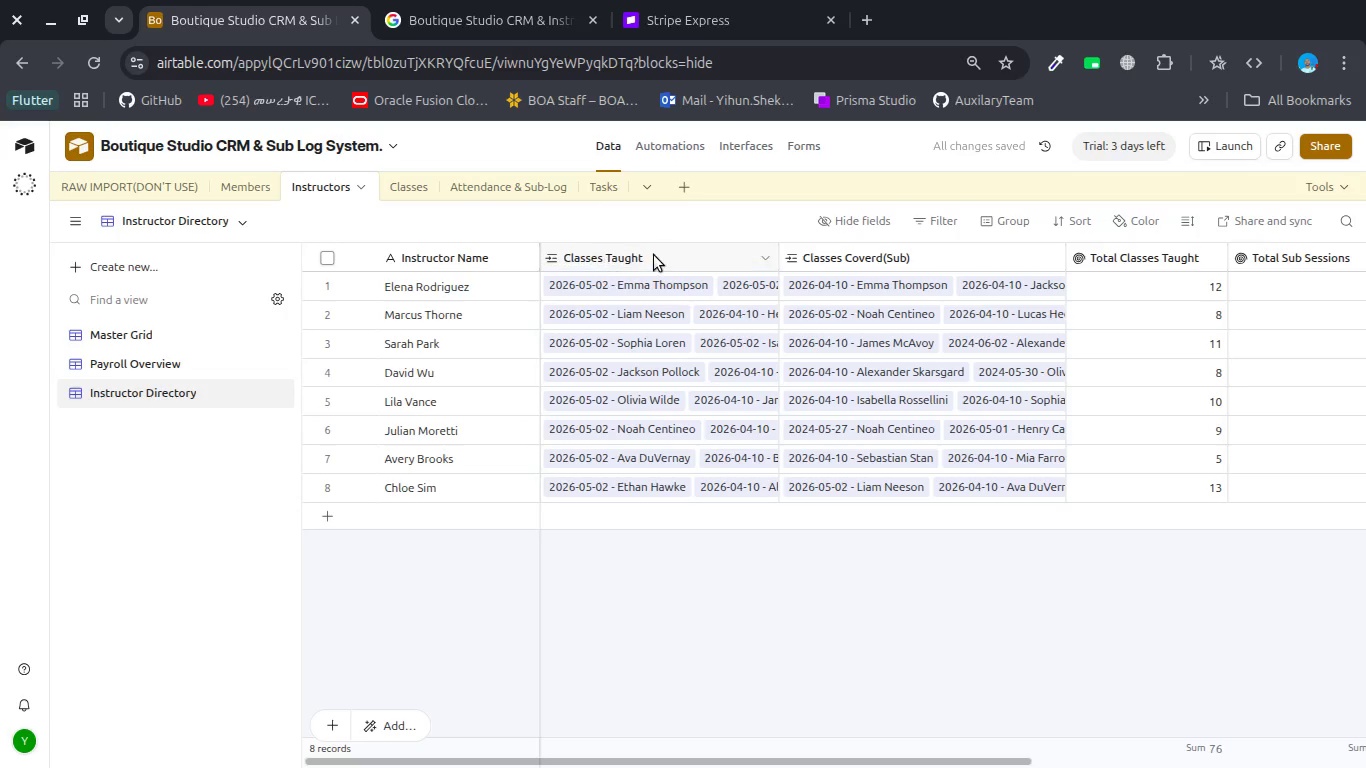 
left_click([821, 221])
 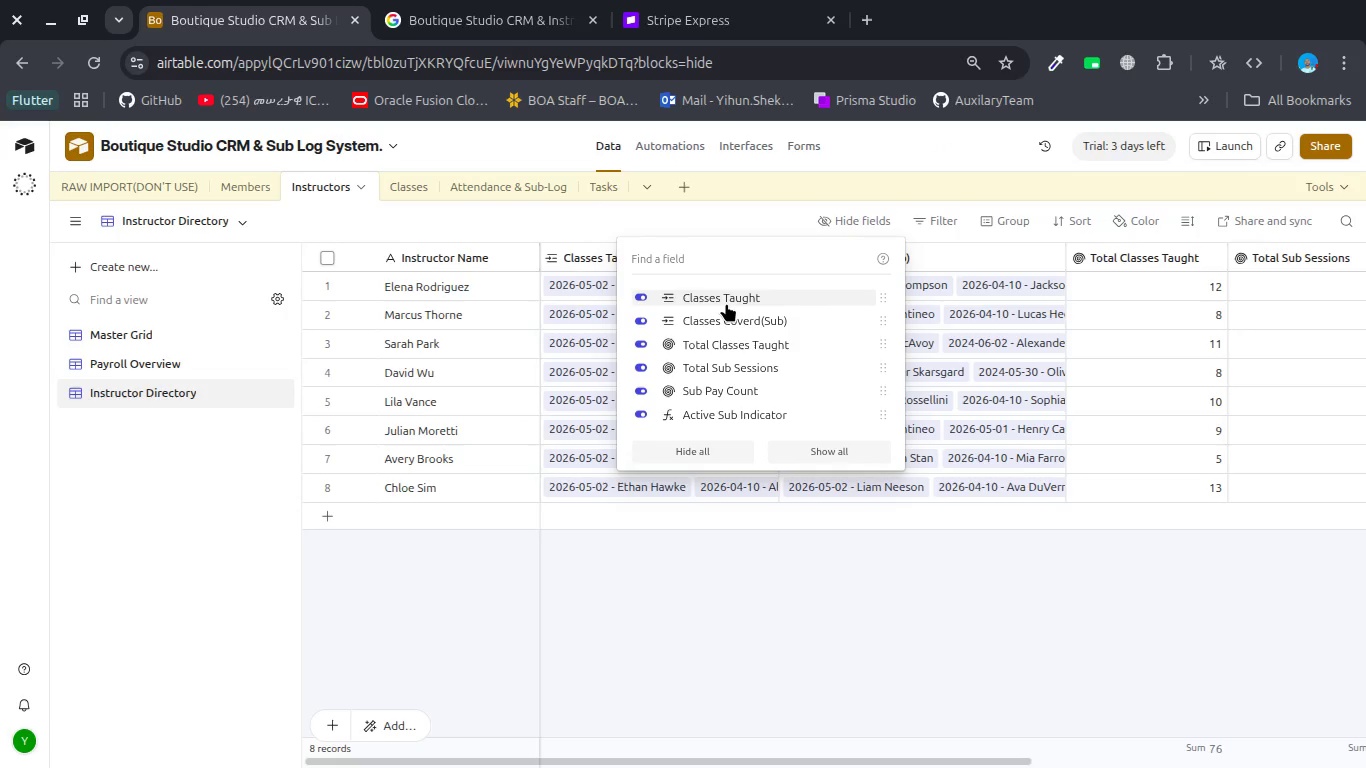 
left_click([726, 303])
 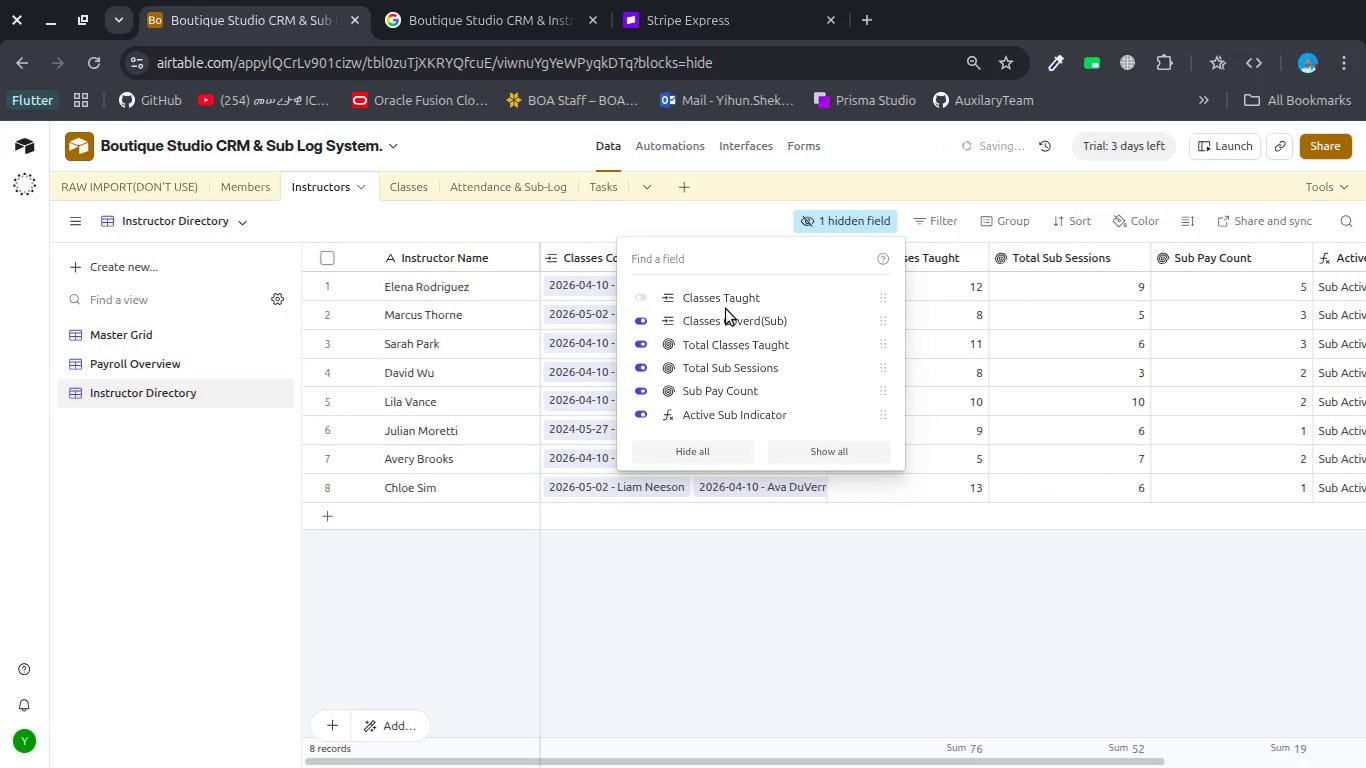 
left_click([726, 309])
 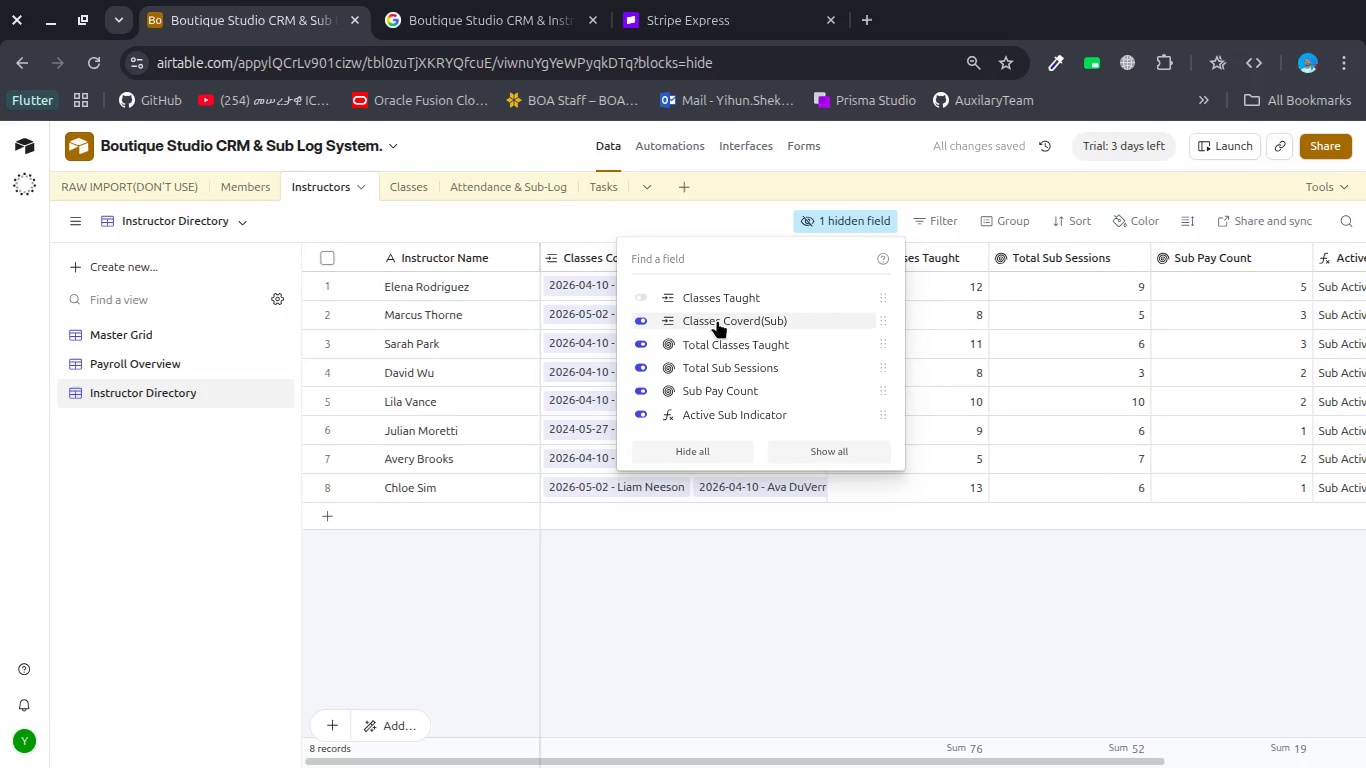 
left_click([717, 320])
 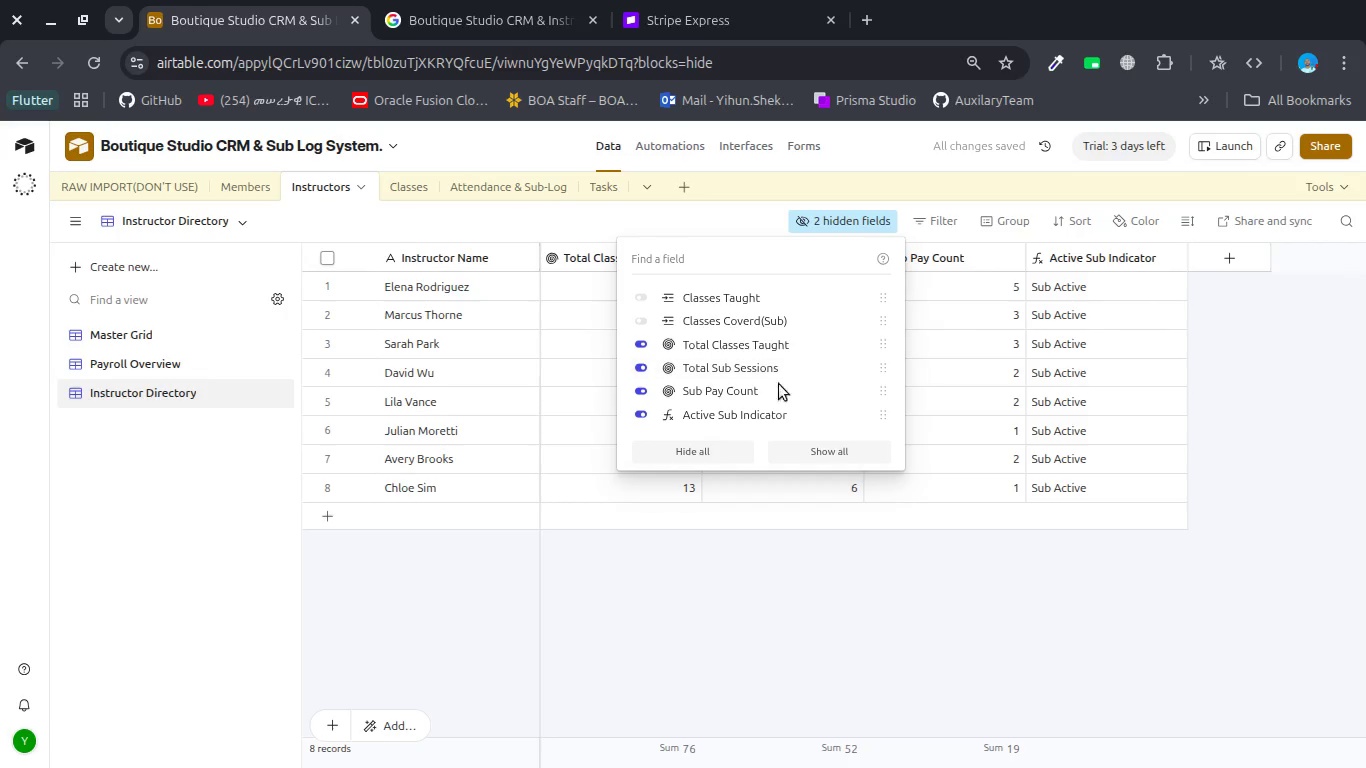 
scroll: coordinate [765, 391], scroll_direction: down, amount: 2.0
 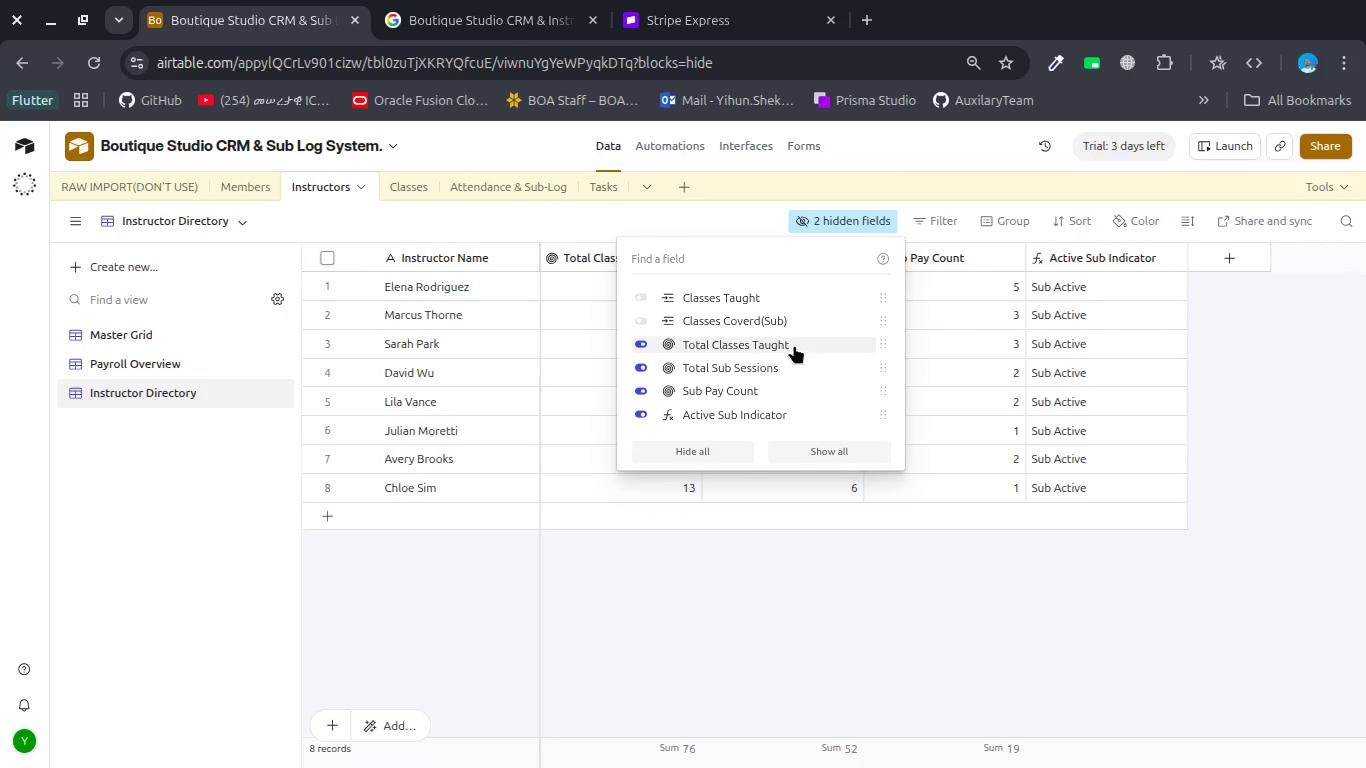 
wait(7.5)
 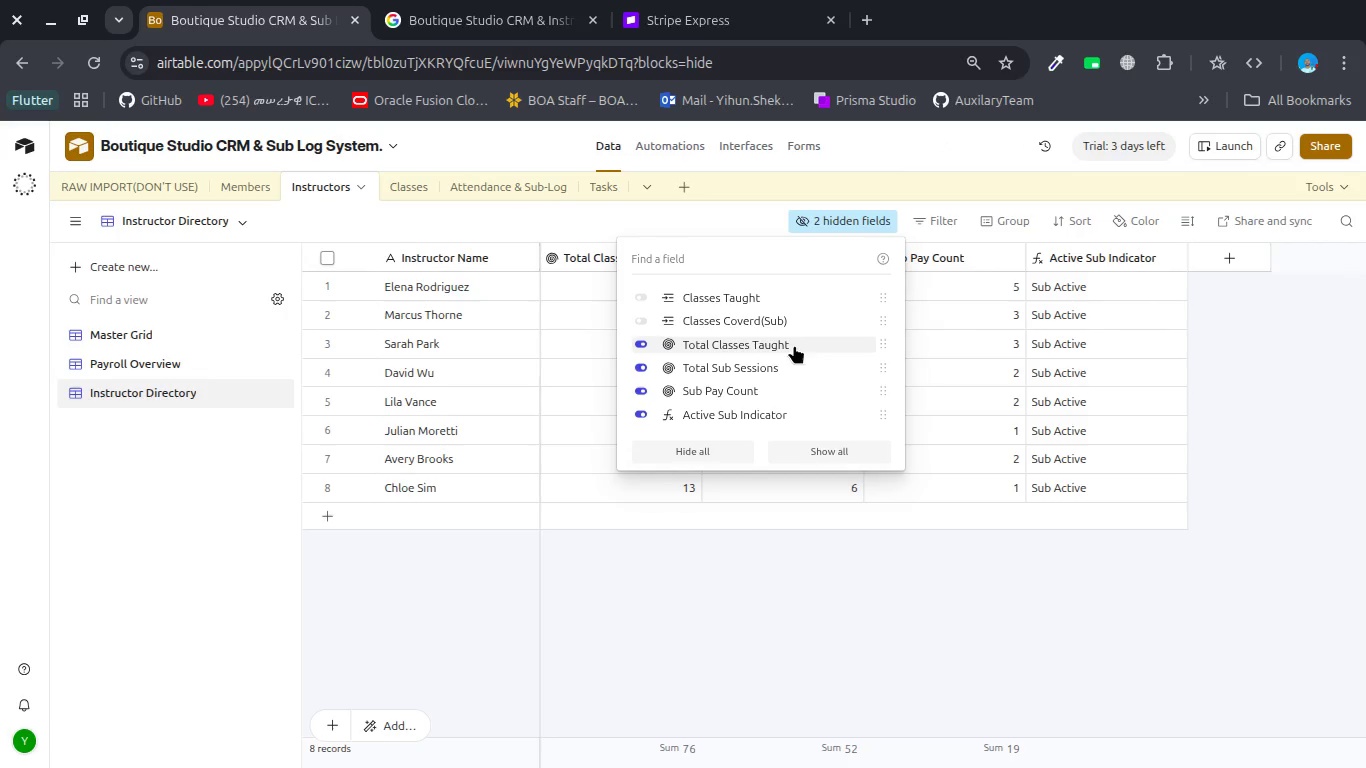 
left_click([793, 334])
 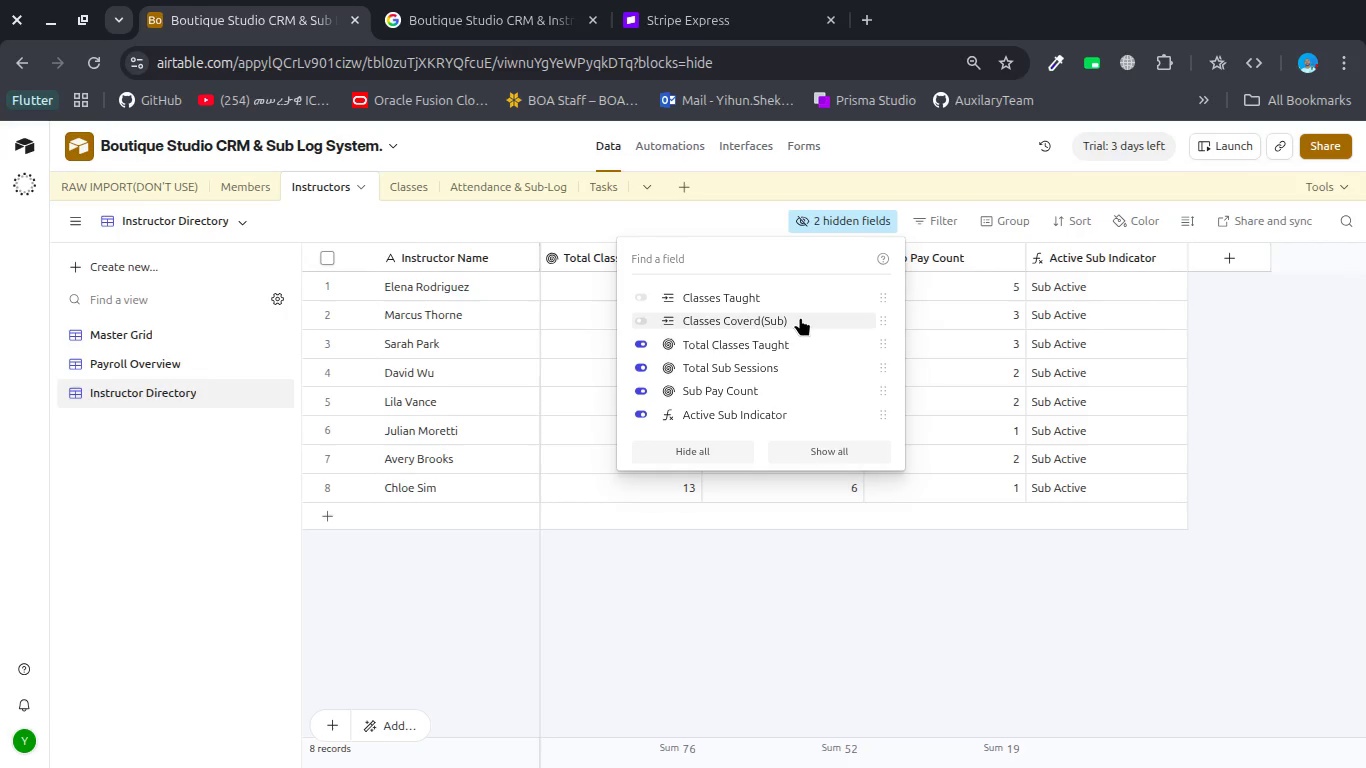 
left_click([800, 317])
 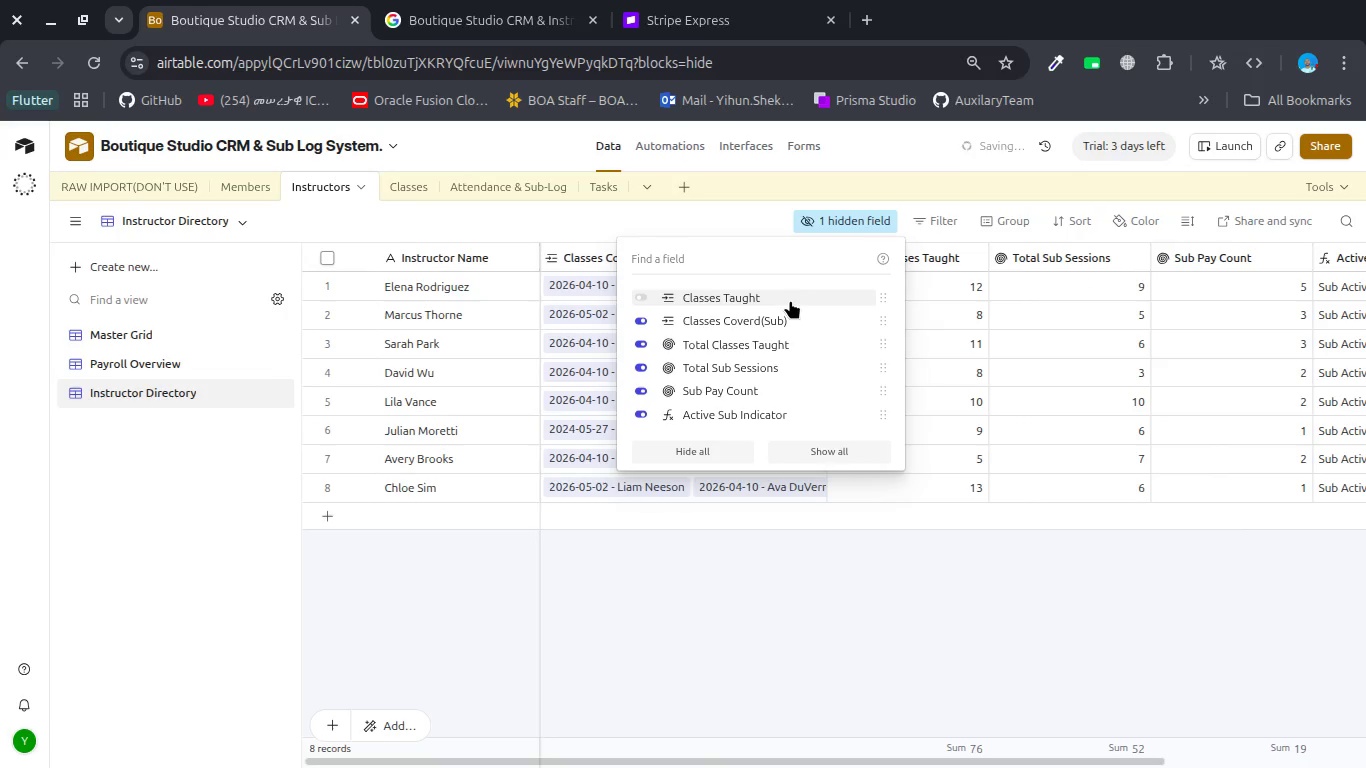 
left_click([790, 300])
 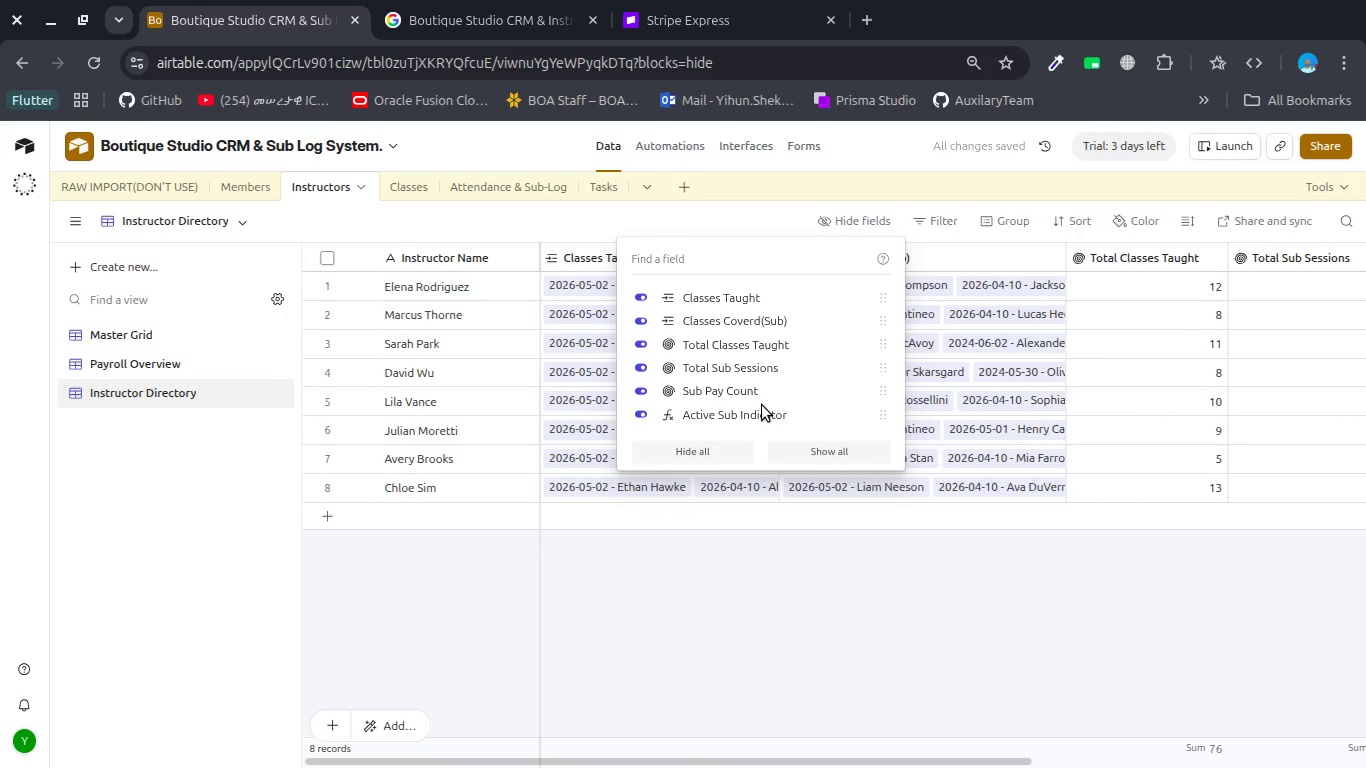 
left_click([757, 419])
 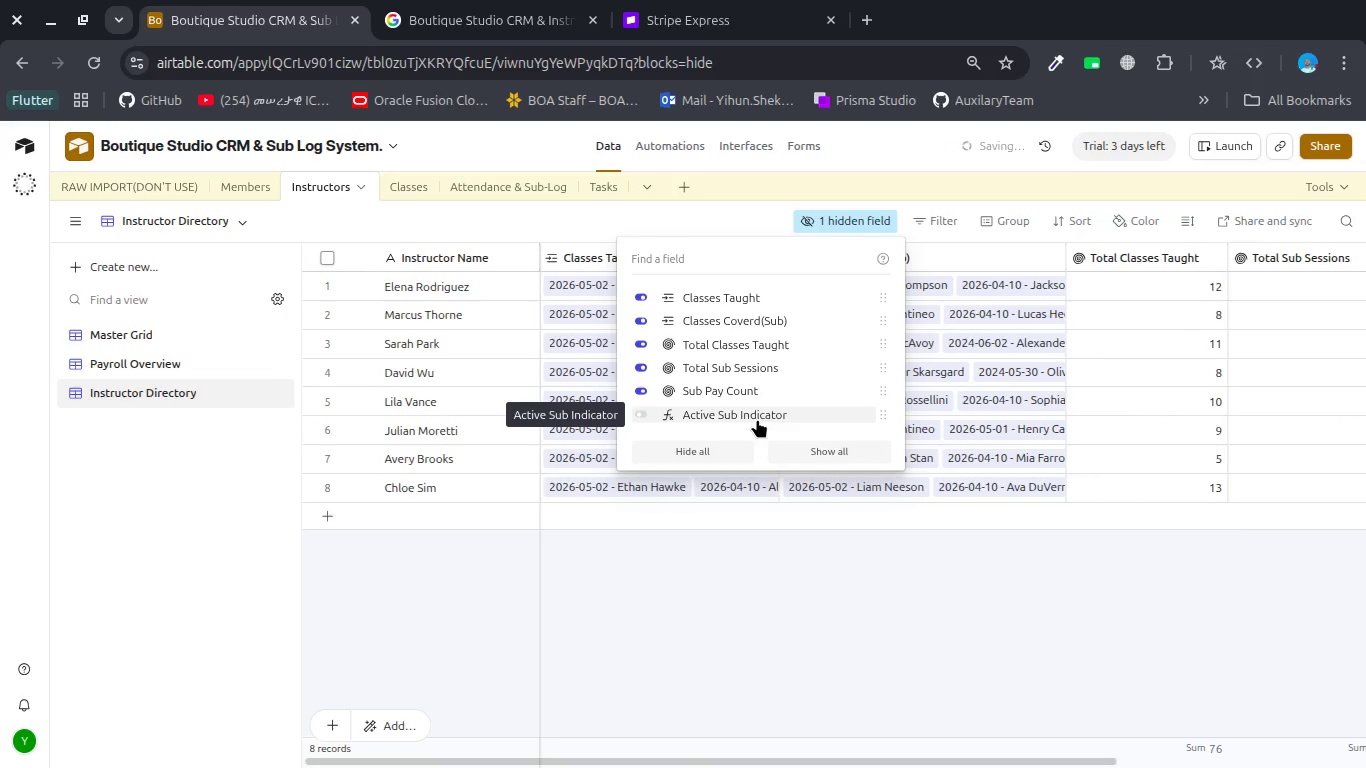 
left_click([757, 419])
 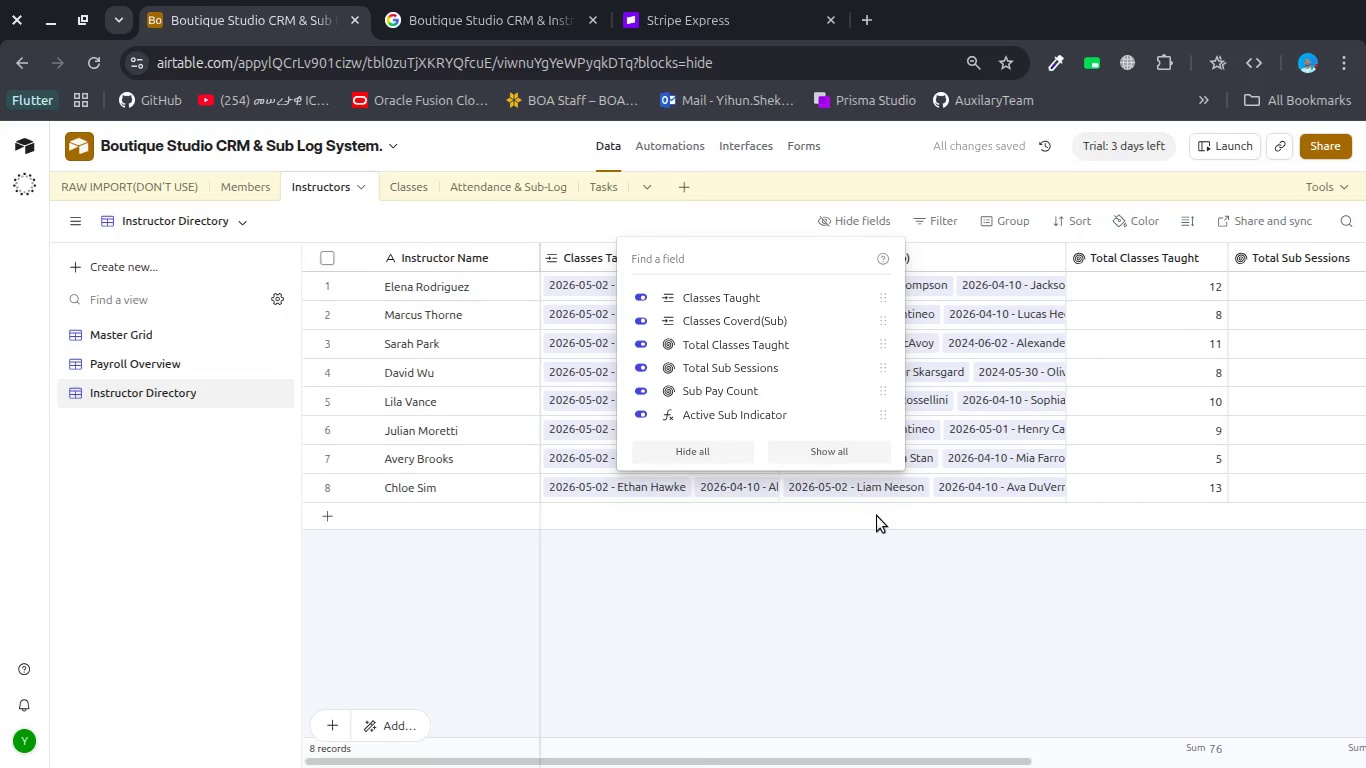 
scroll: coordinate [879, 520], scroll_direction: down, amount: 8.0
 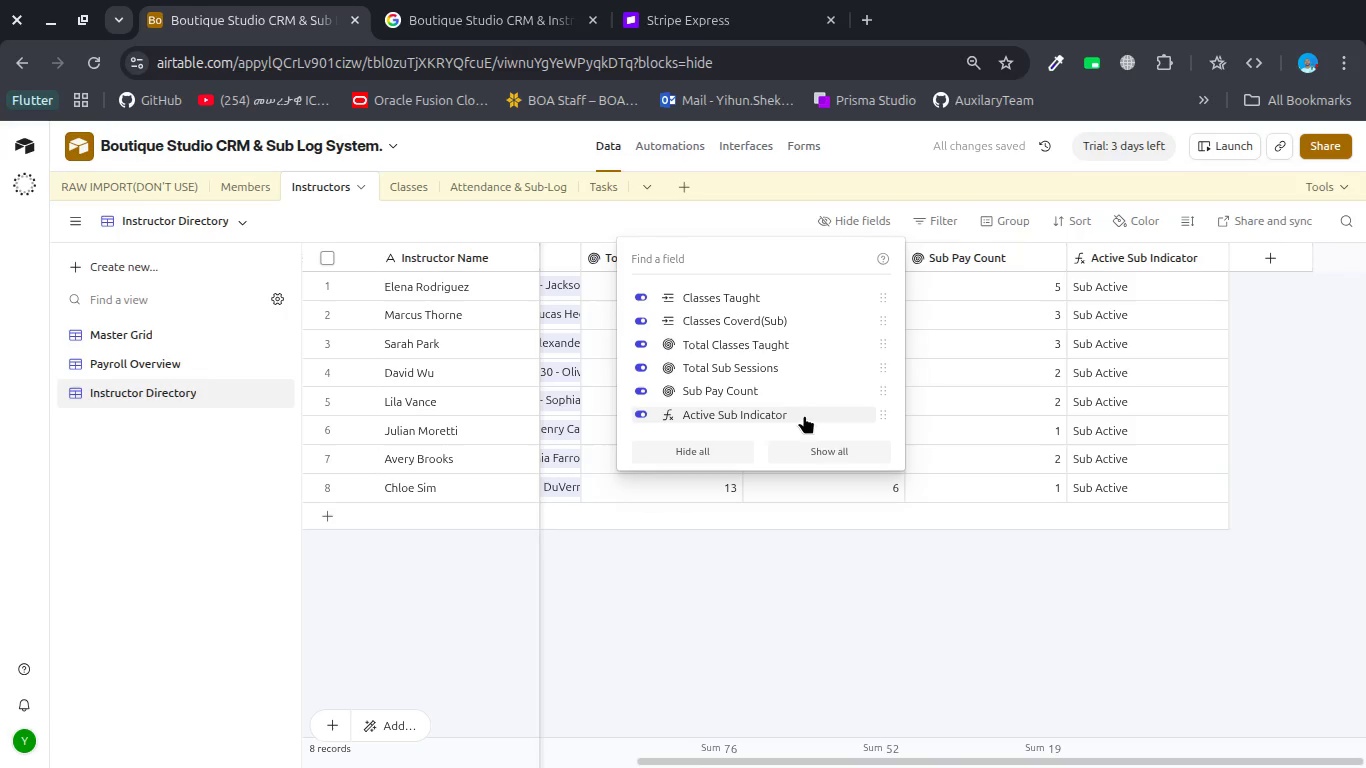 
left_click([804, 414])
 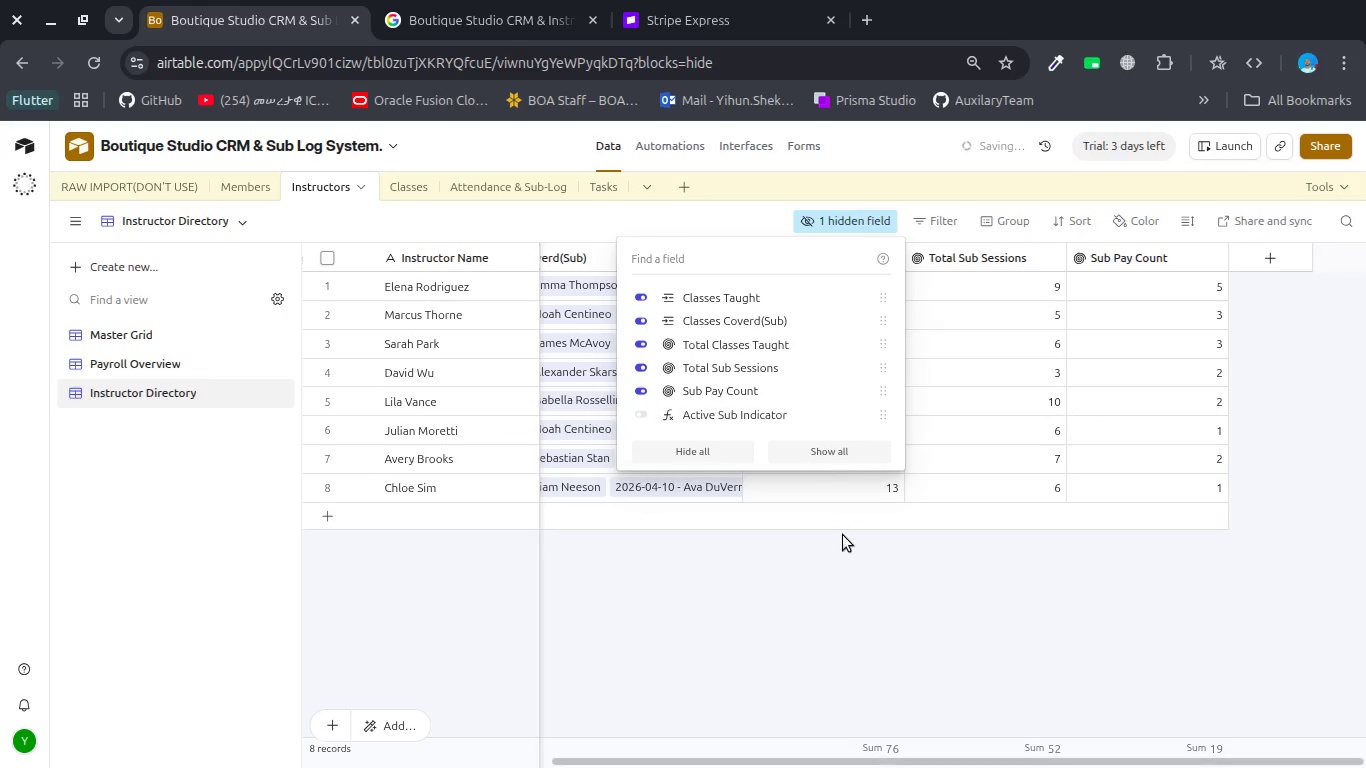 
left_click([843, 537])
 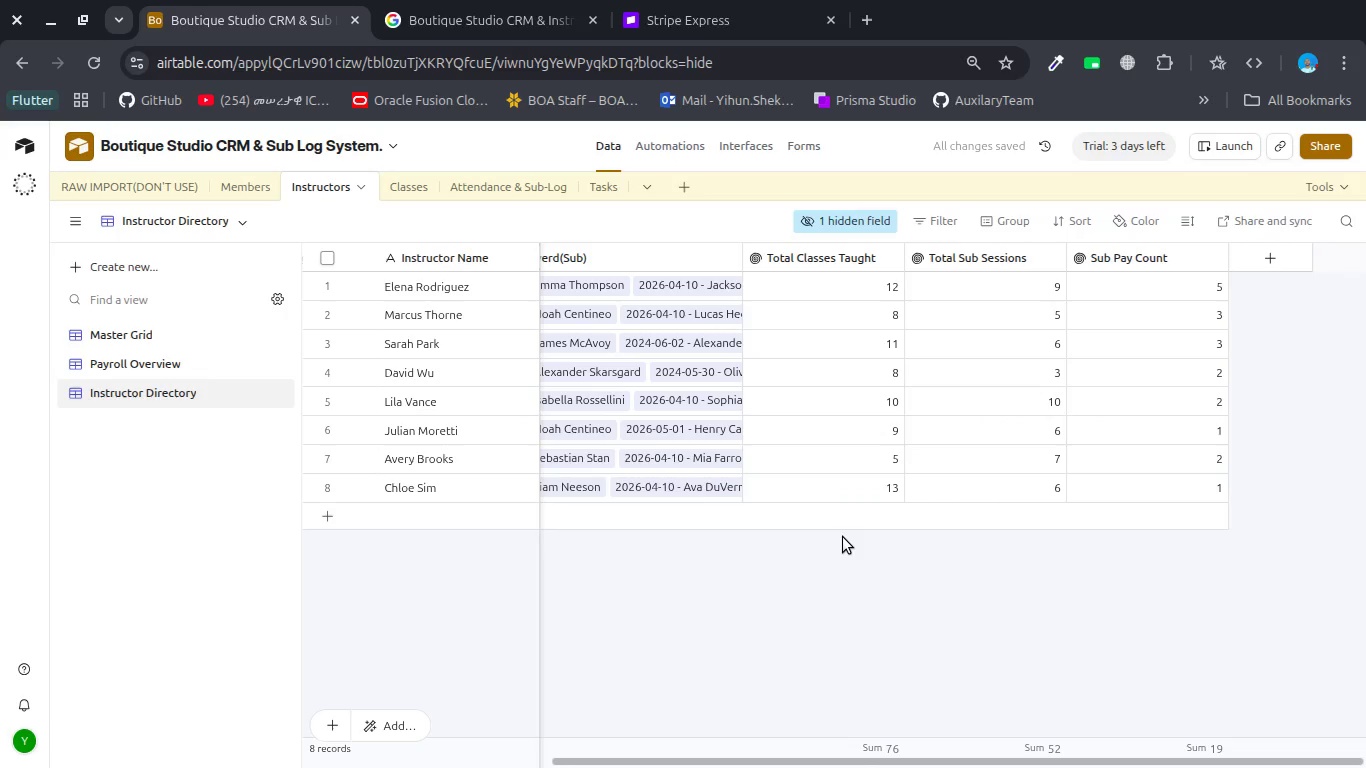 
scroll: coordinate [843, 537], scroll_direction: up, amount: 3.0
 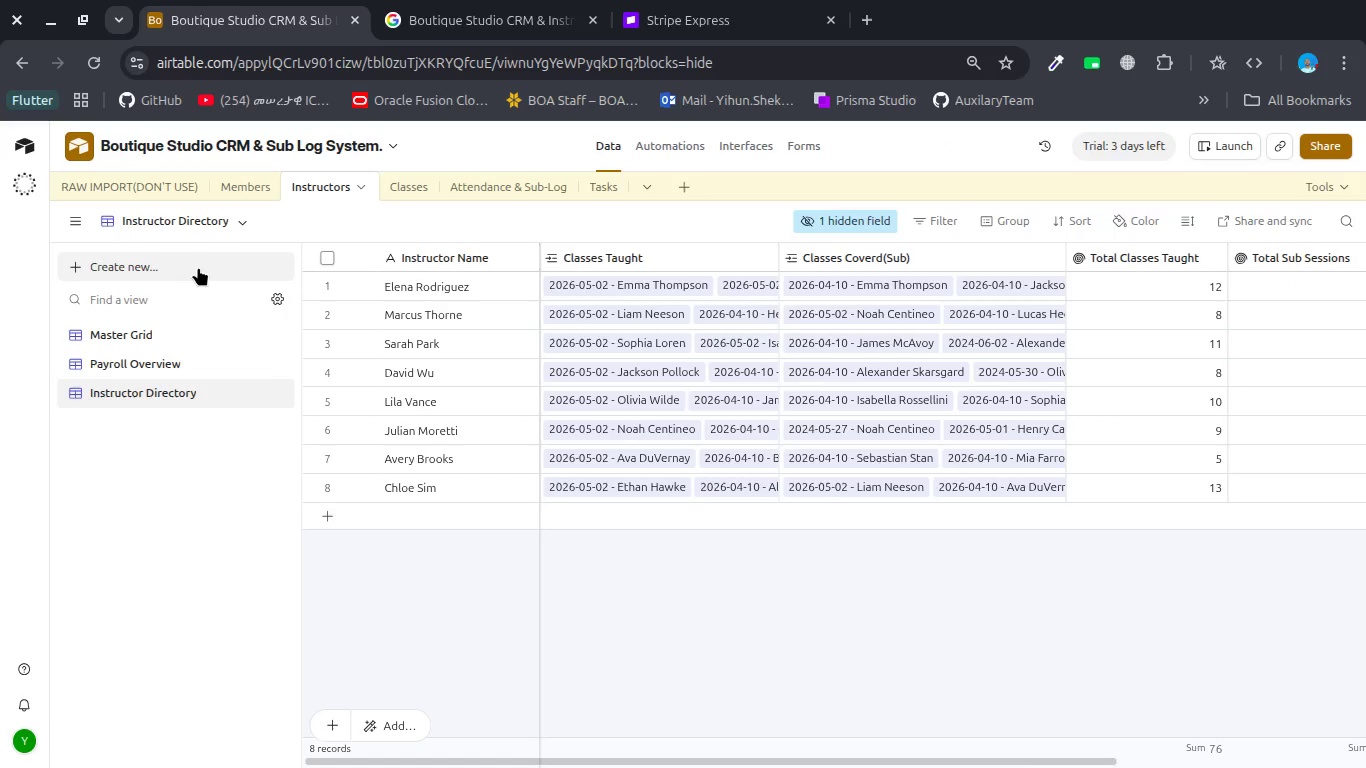 
wait(6.15)
 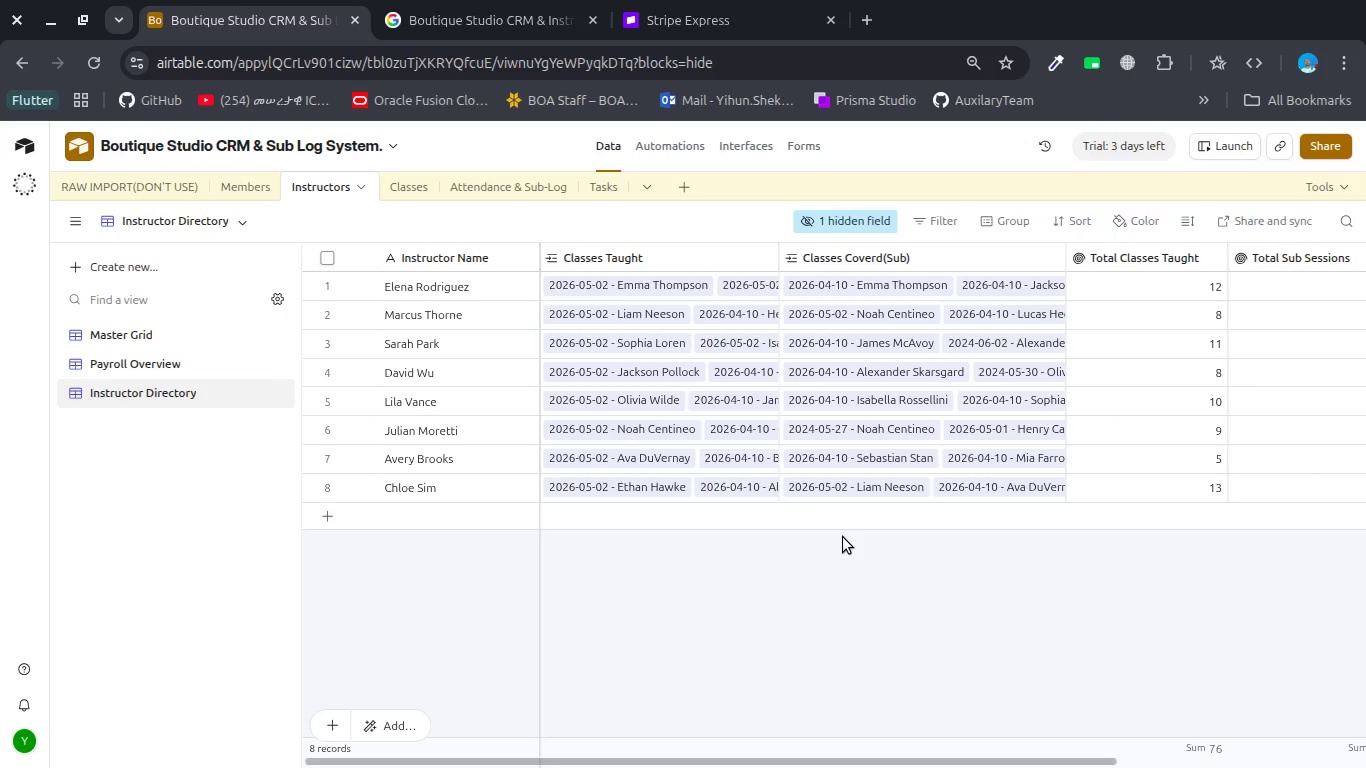 
left_click([198, 267])
 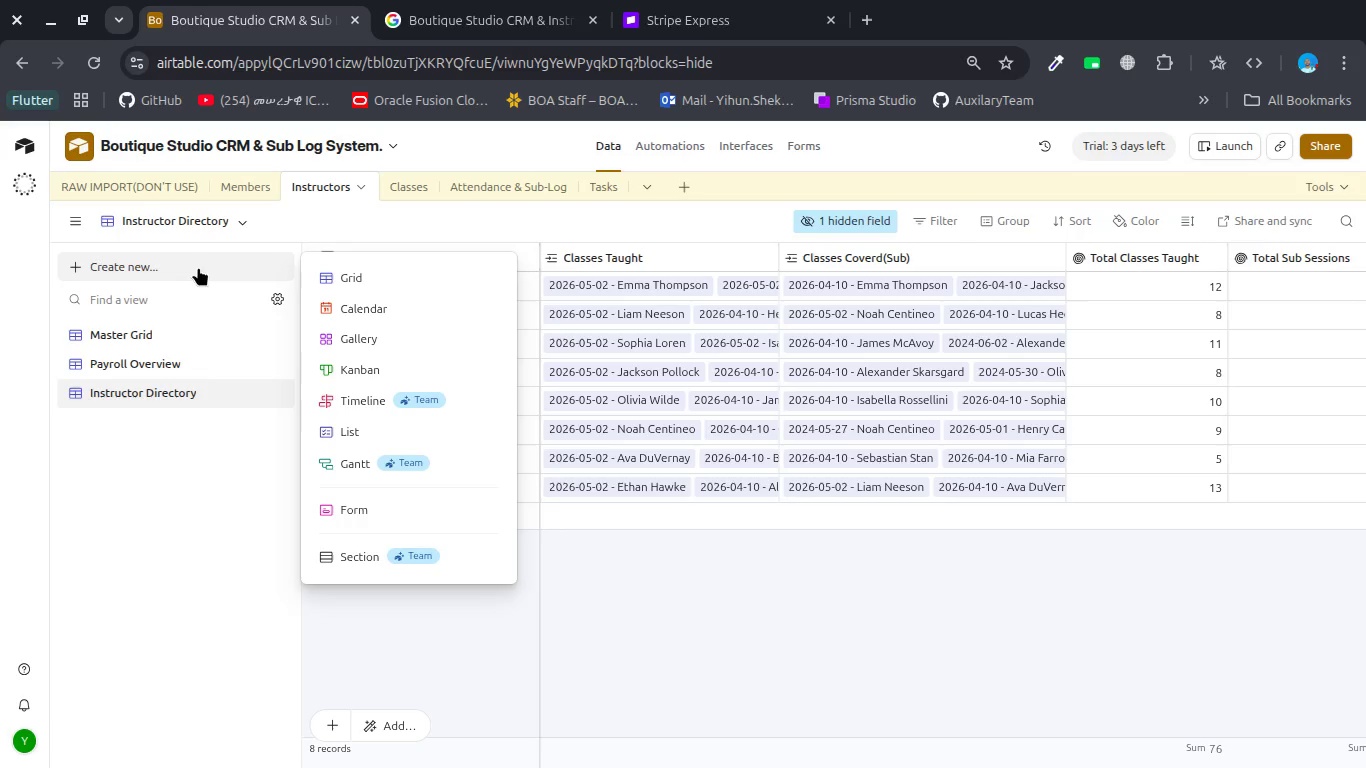 
left_click([372, 281])
 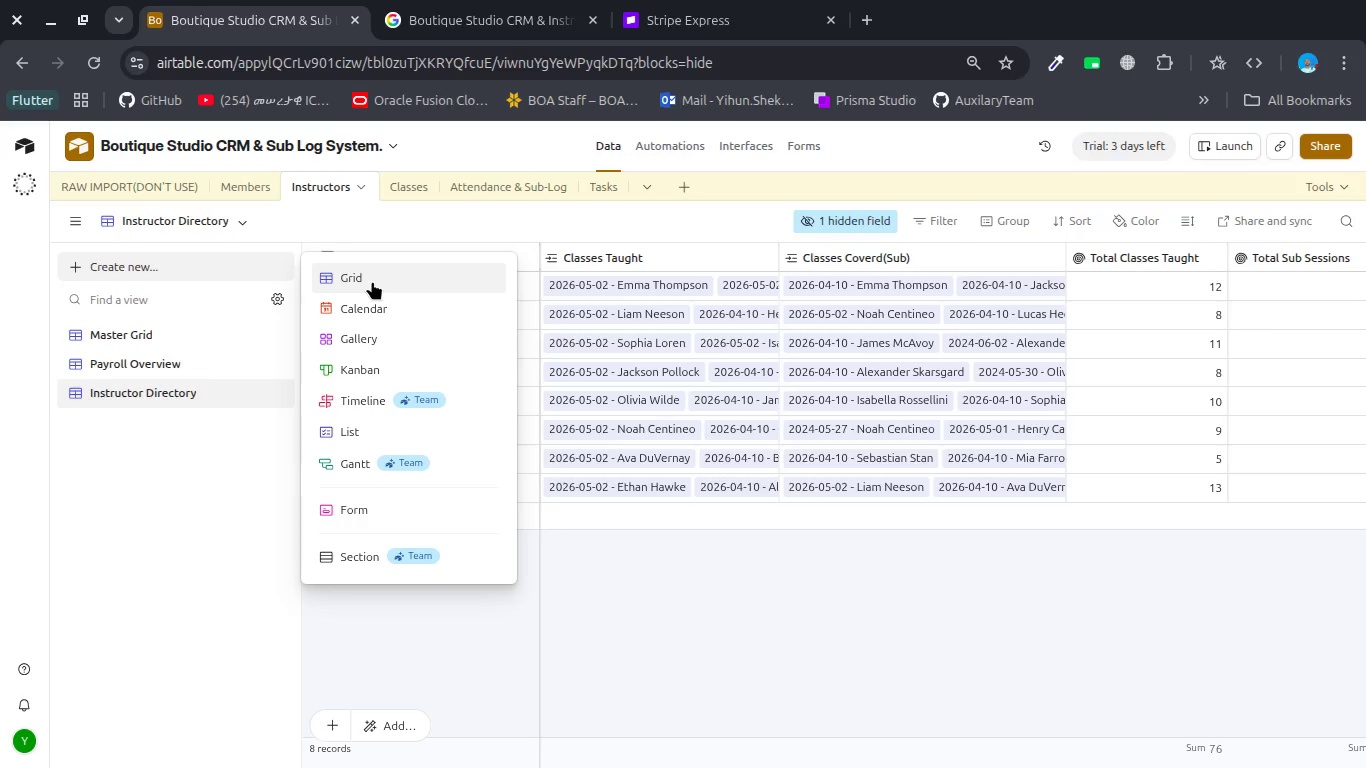 
type(SUb)
key(Backspace)
key(Backspace)
type(ub Activity View)
 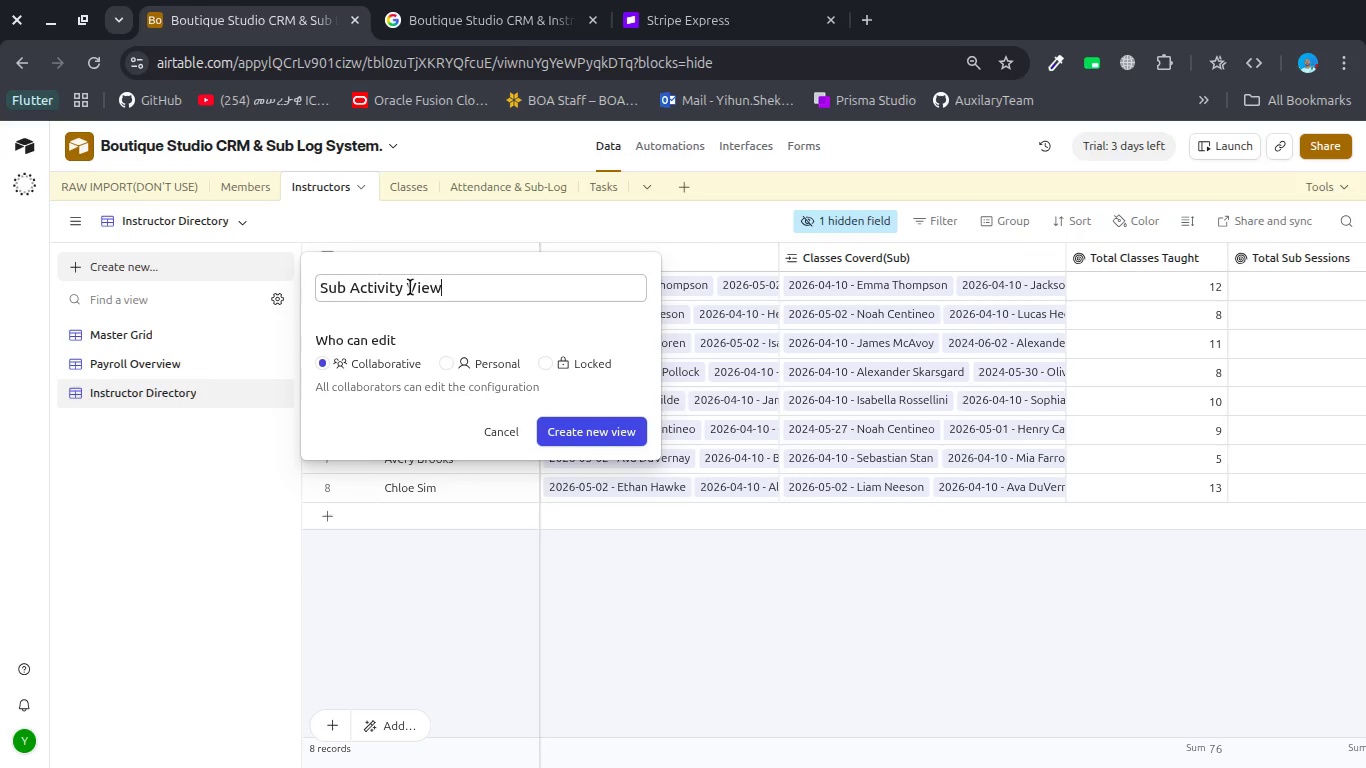 
wait(7.94)
 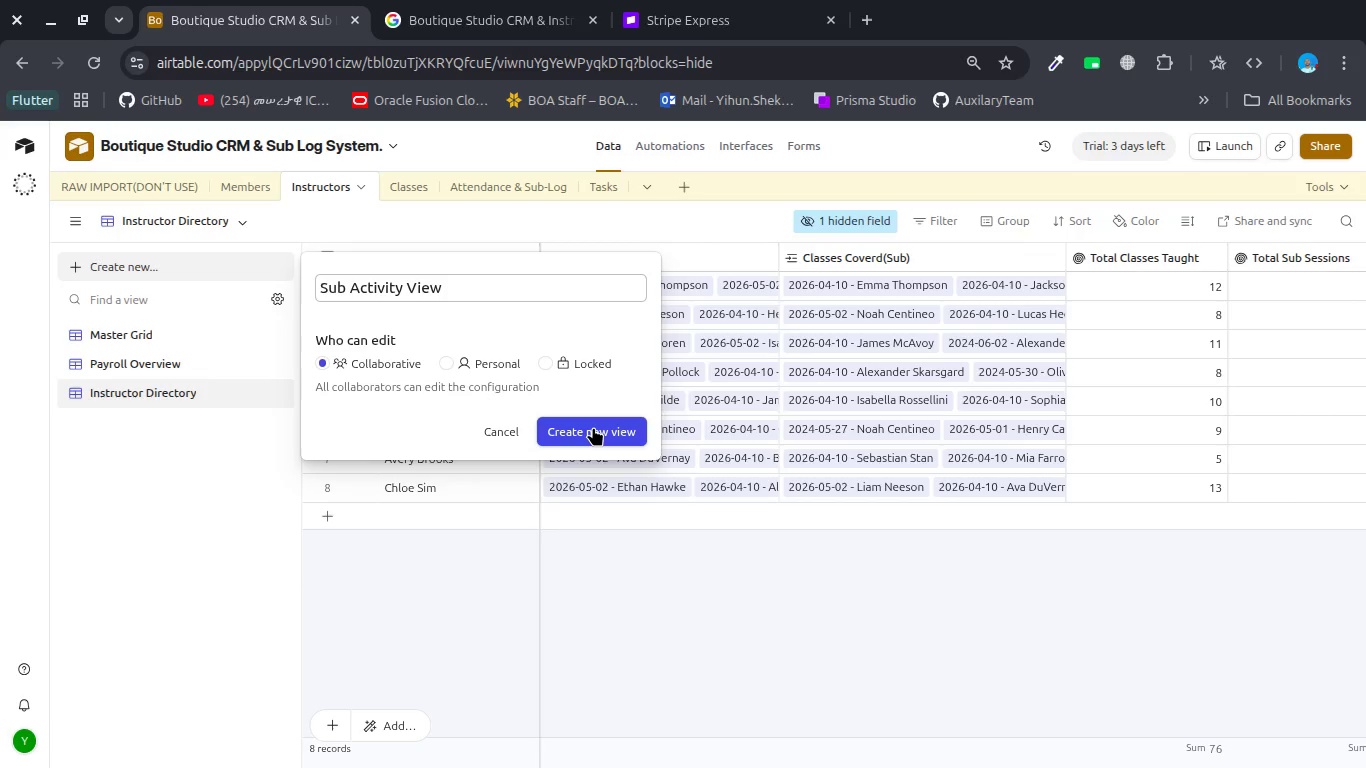 
left_click([593, 427])
 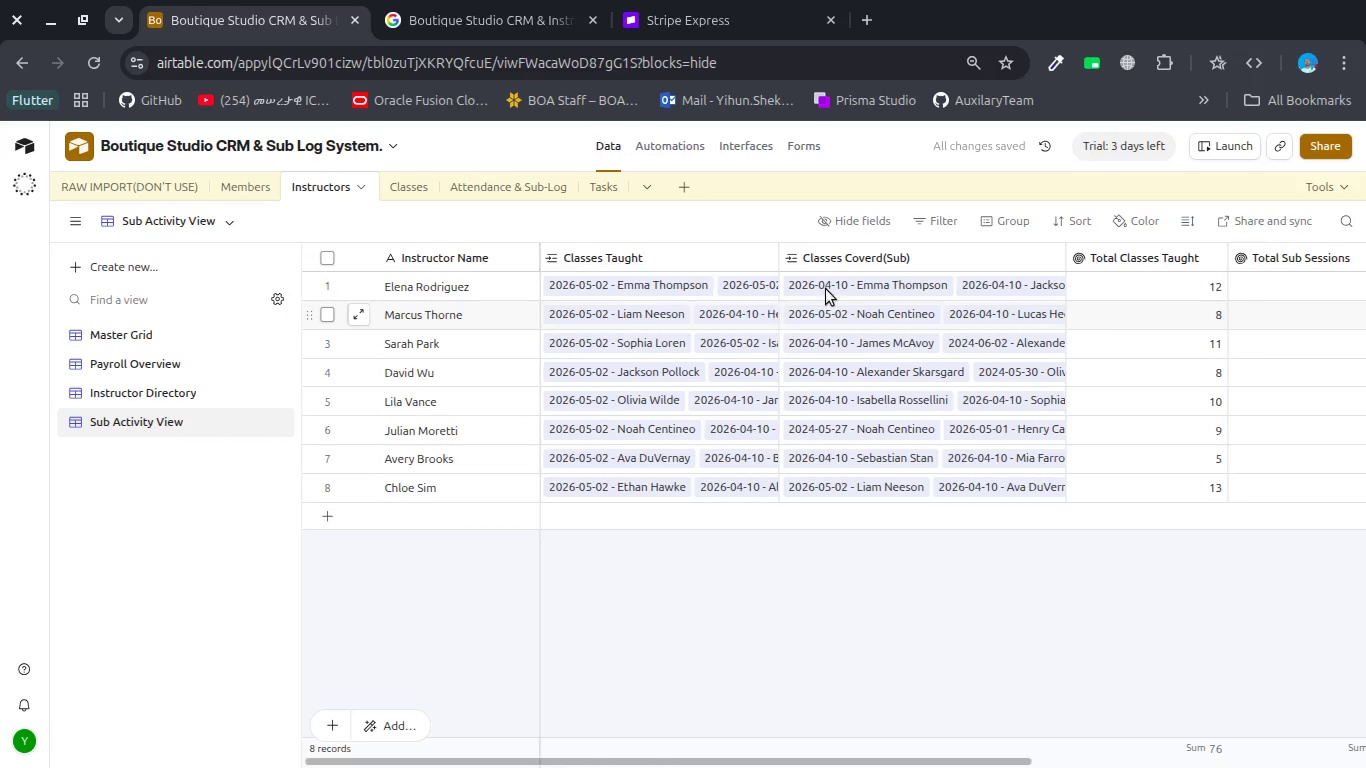 
mouse_move([228, 441])
 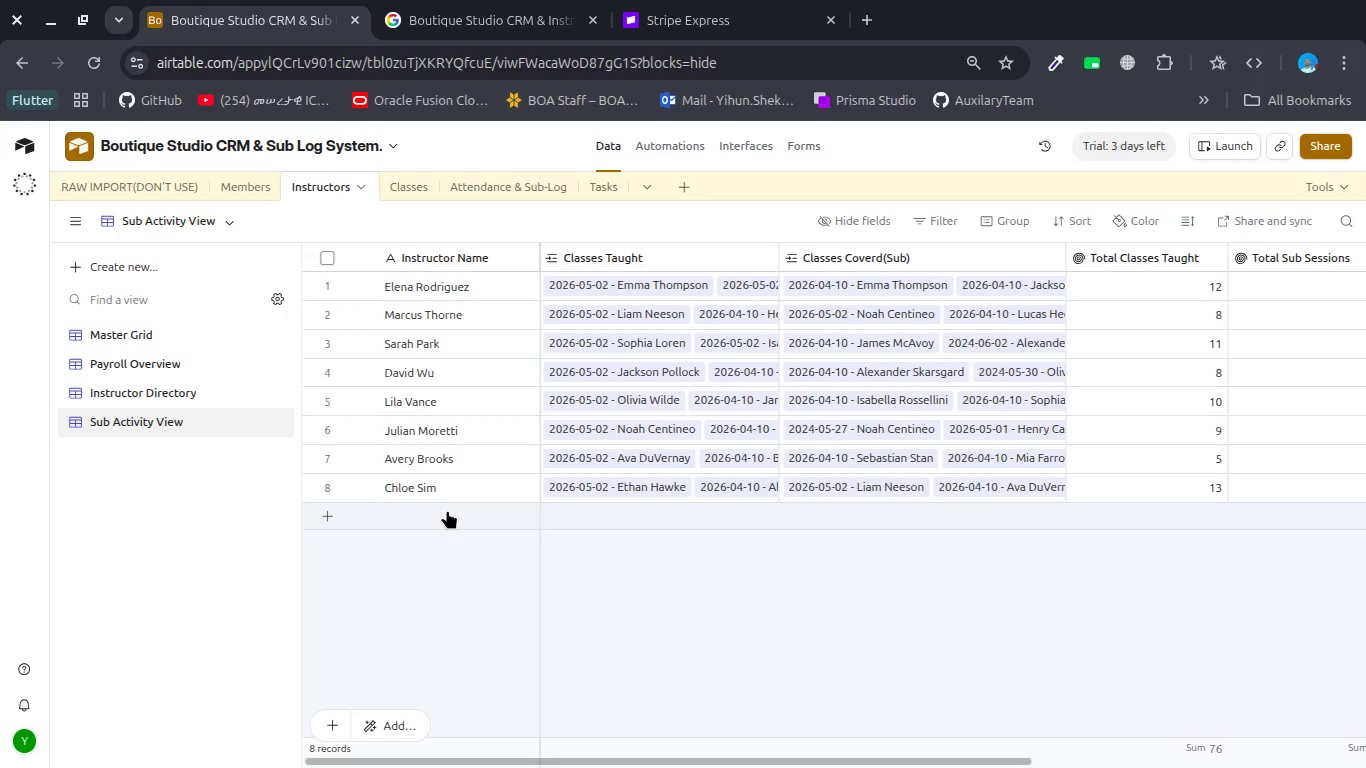 
wait(6.05)
 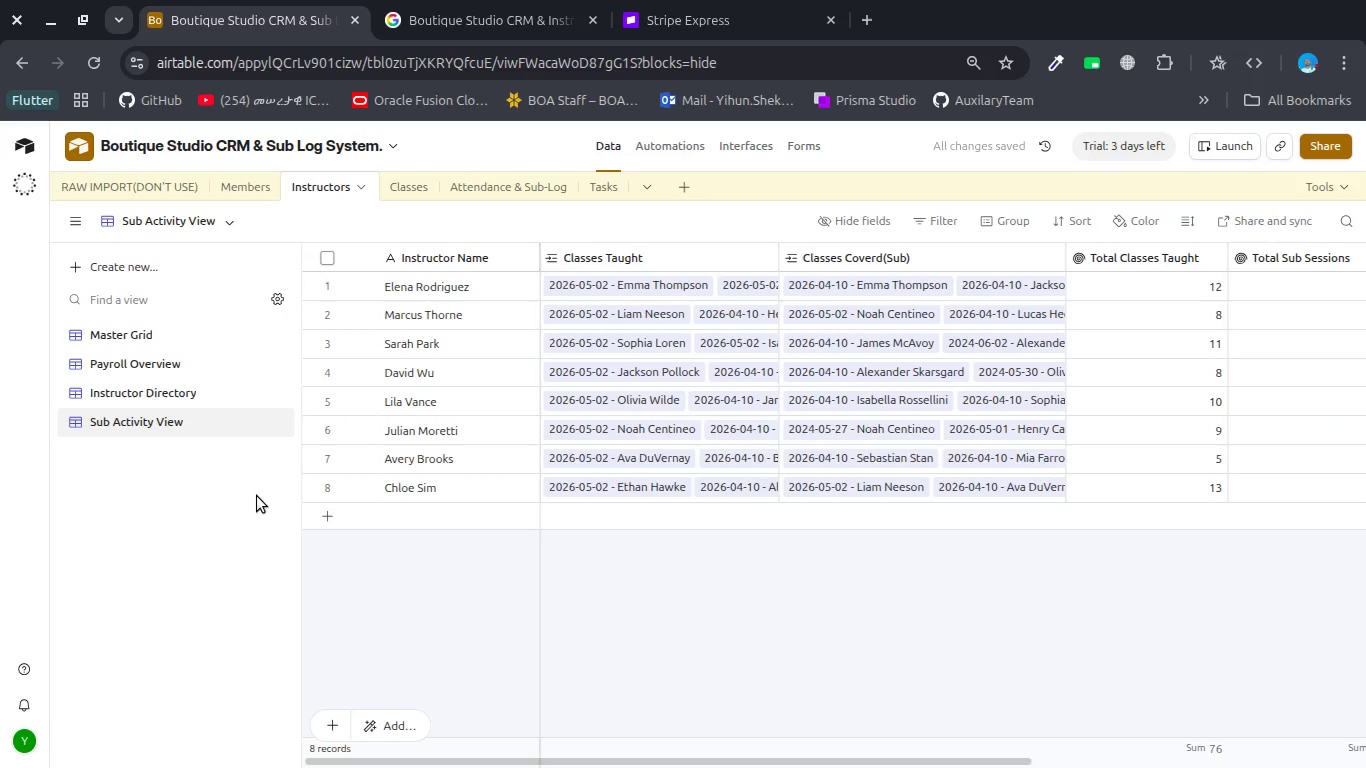 
left_click([951, 216])
 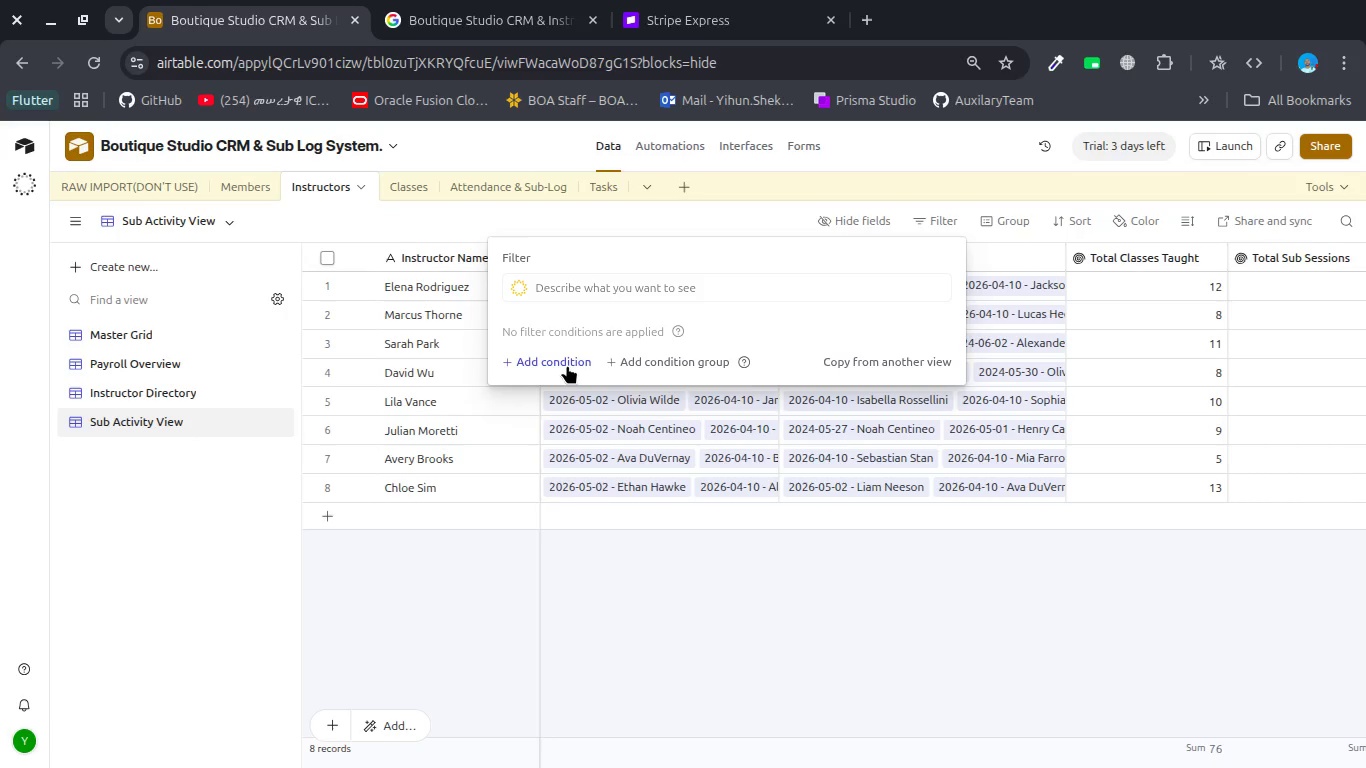 
left_click([537, 362])
 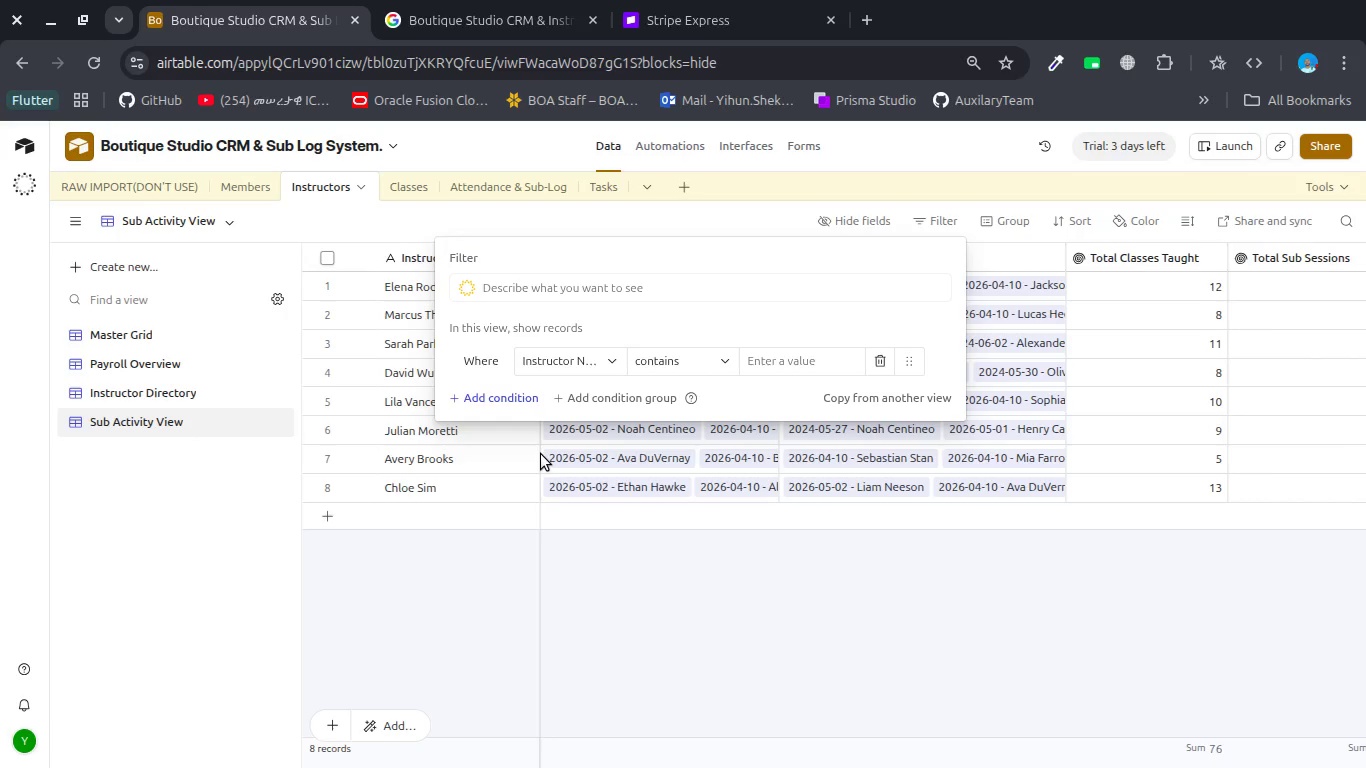 
wait(15.3)
 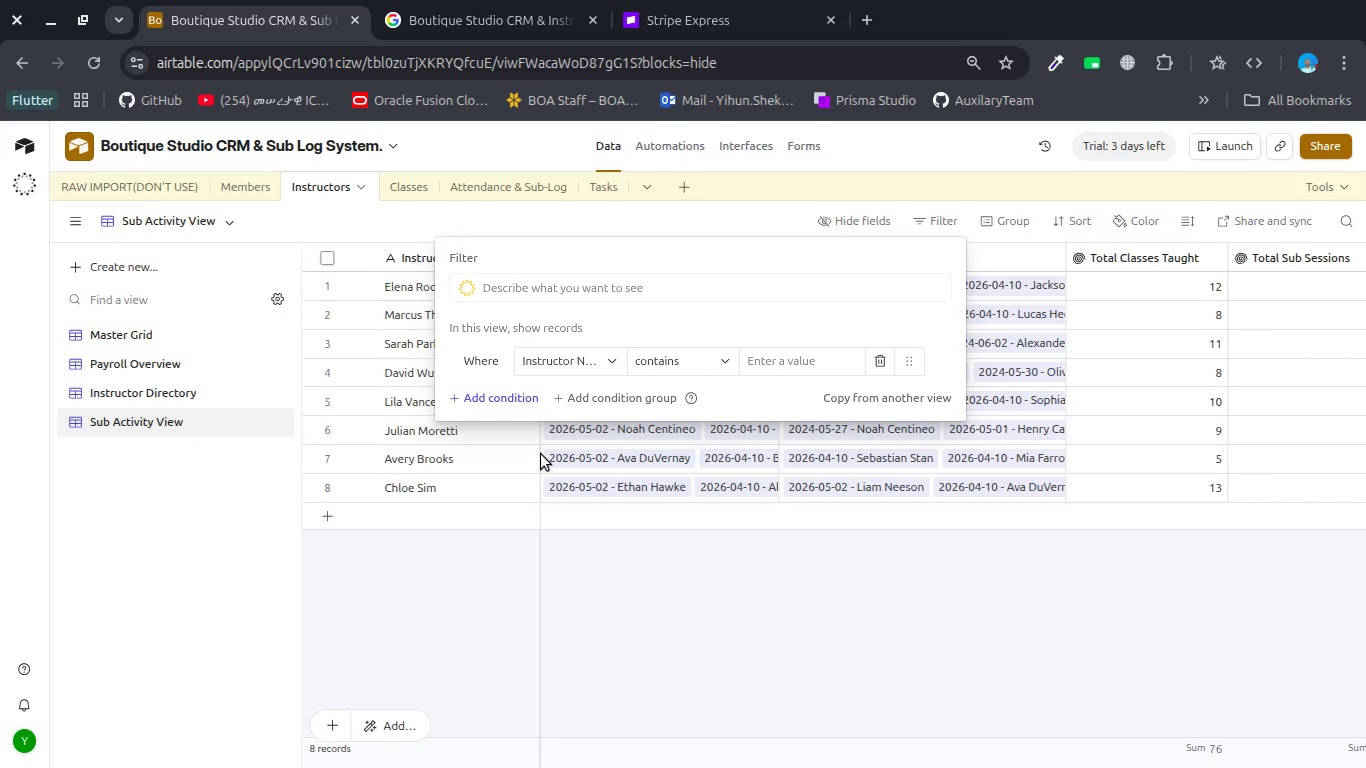 
left_click([606, 361])
 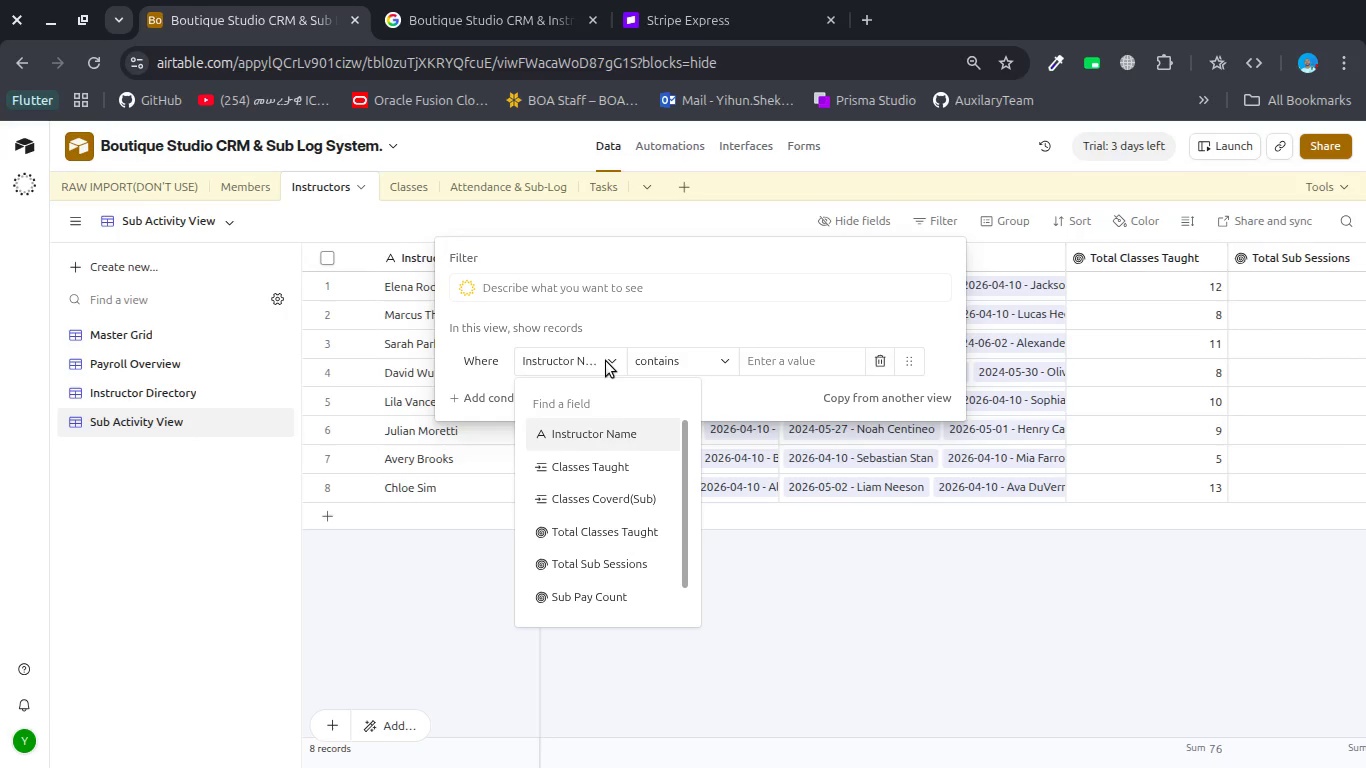 
left_click([606, 361])
 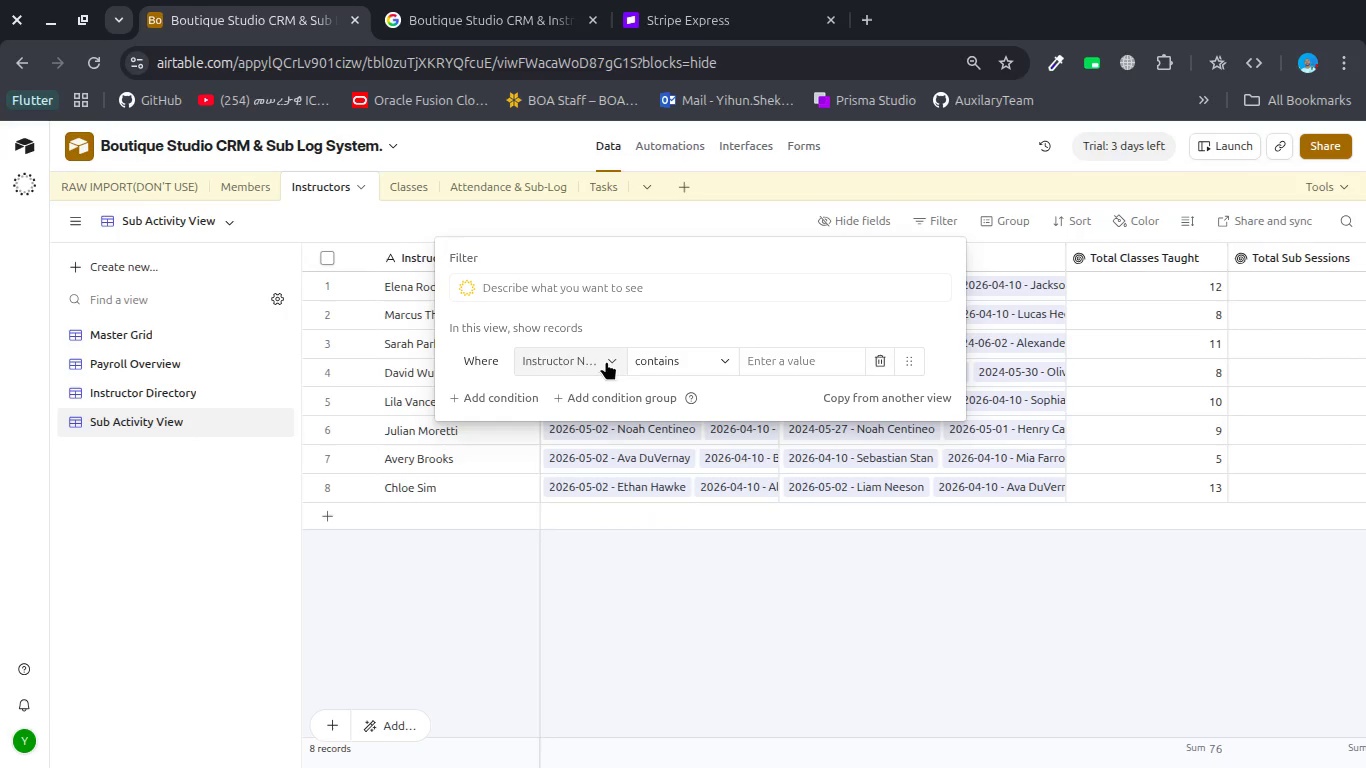 
mouse_move([659, 391])
 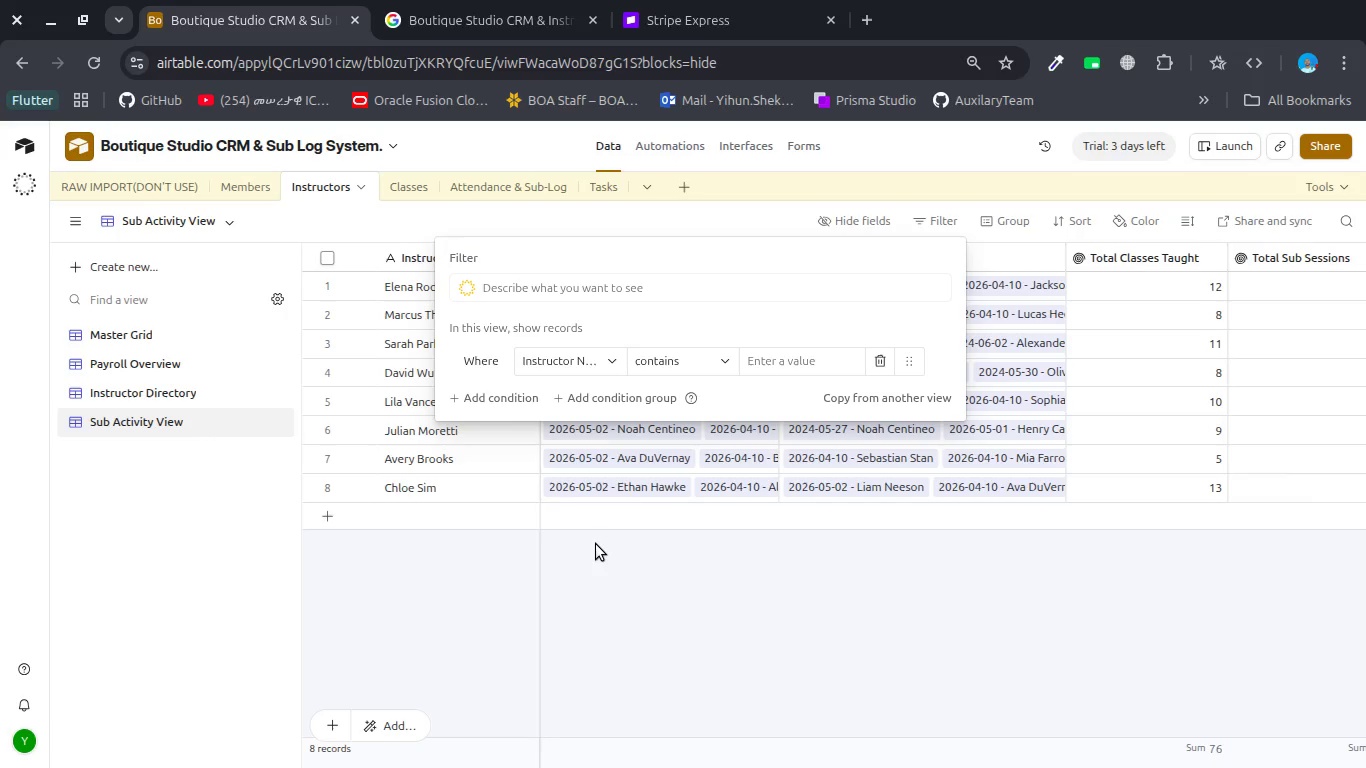 
wait(6.0)
 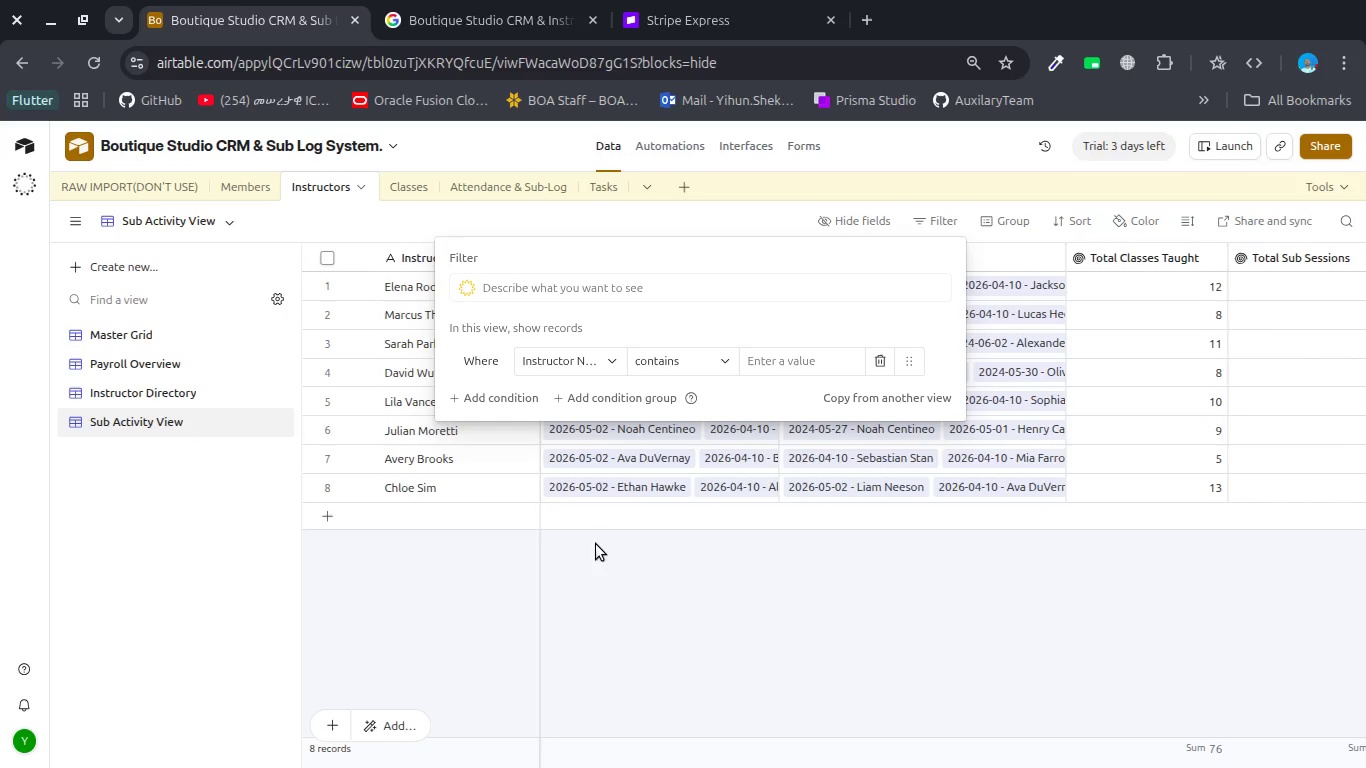 
left_click([668, 357])
 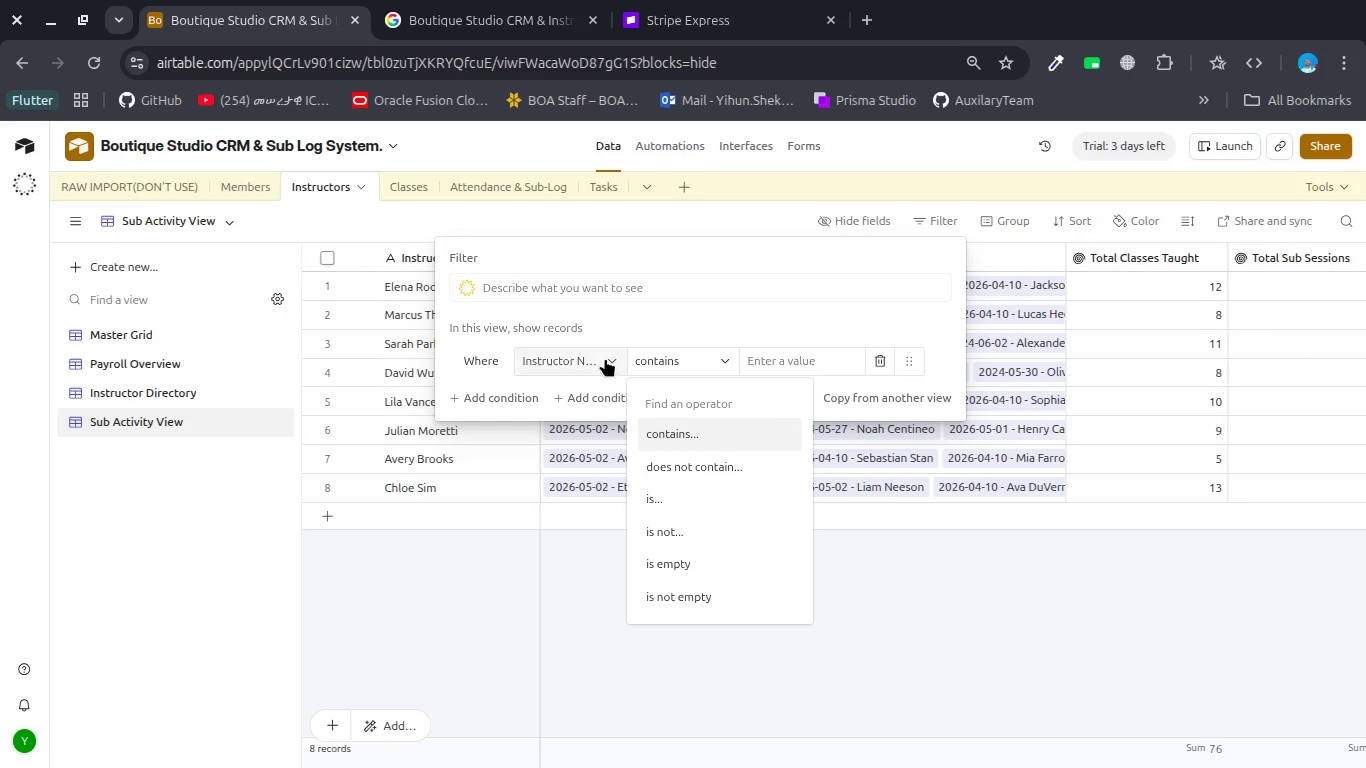 
left_click([601, 357])
 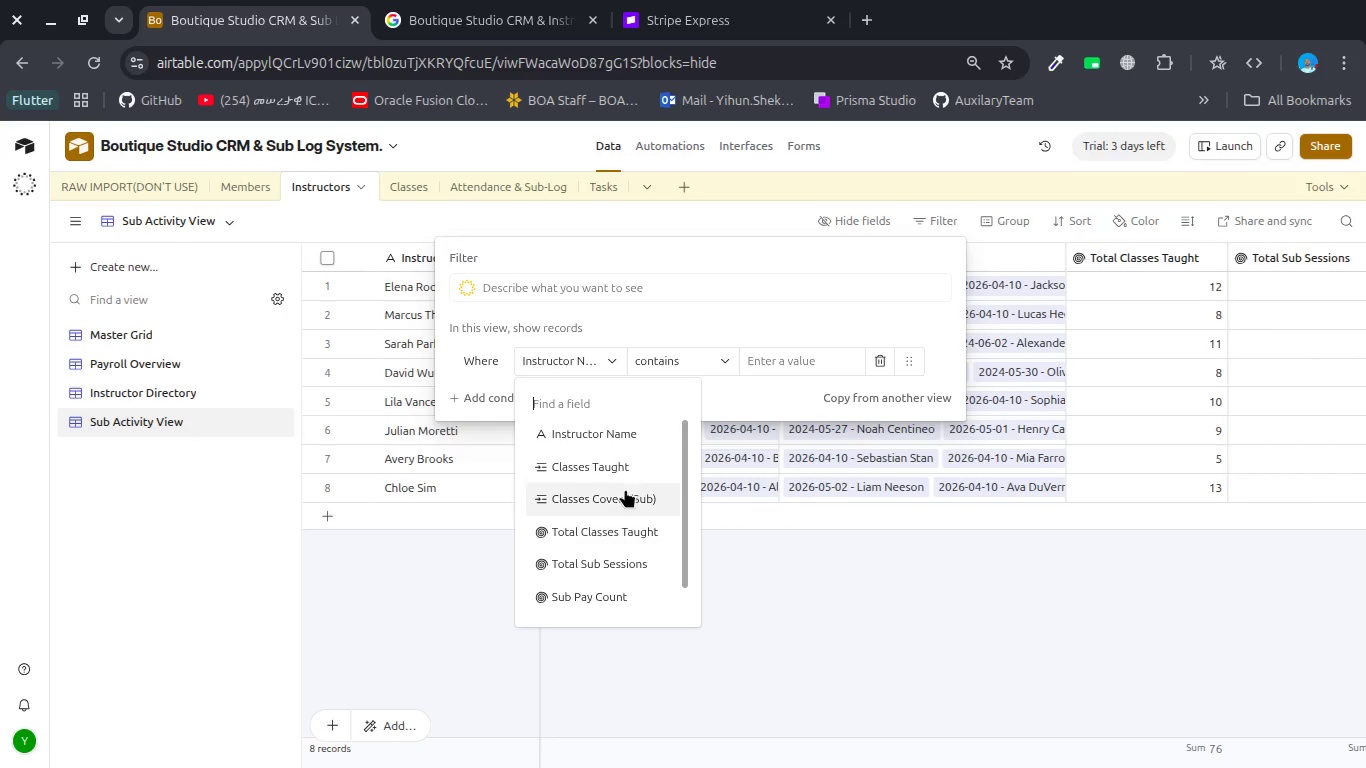 
wait(7.29)
 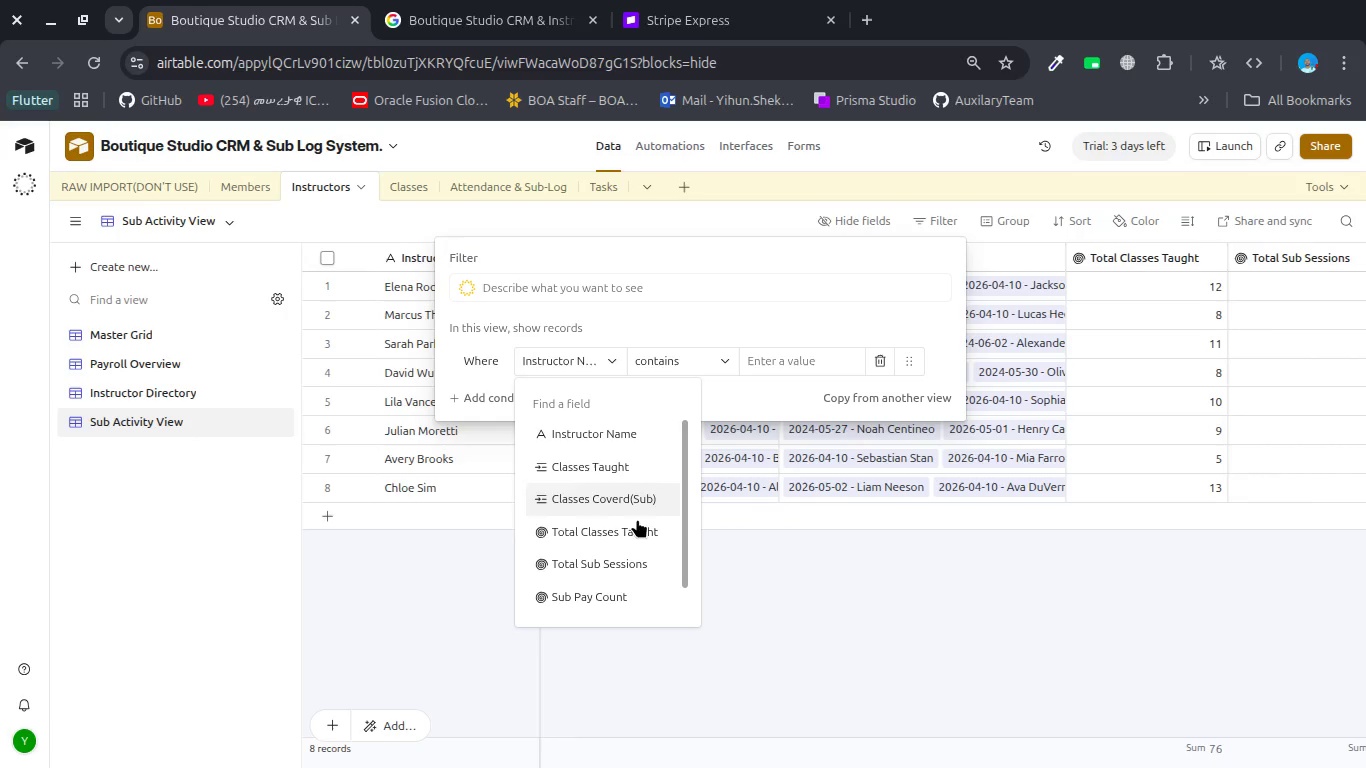 
left_click([627, 476])
 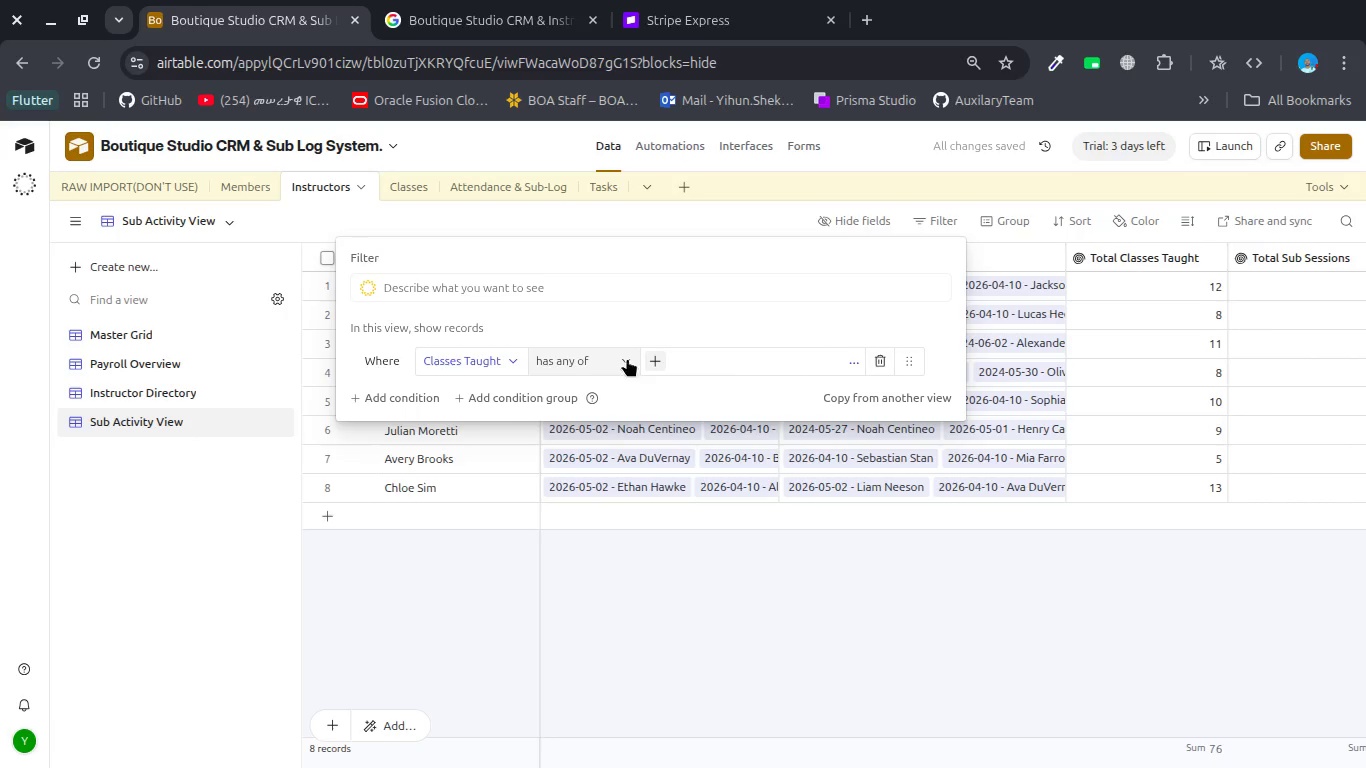 
left_click([663, 358])
 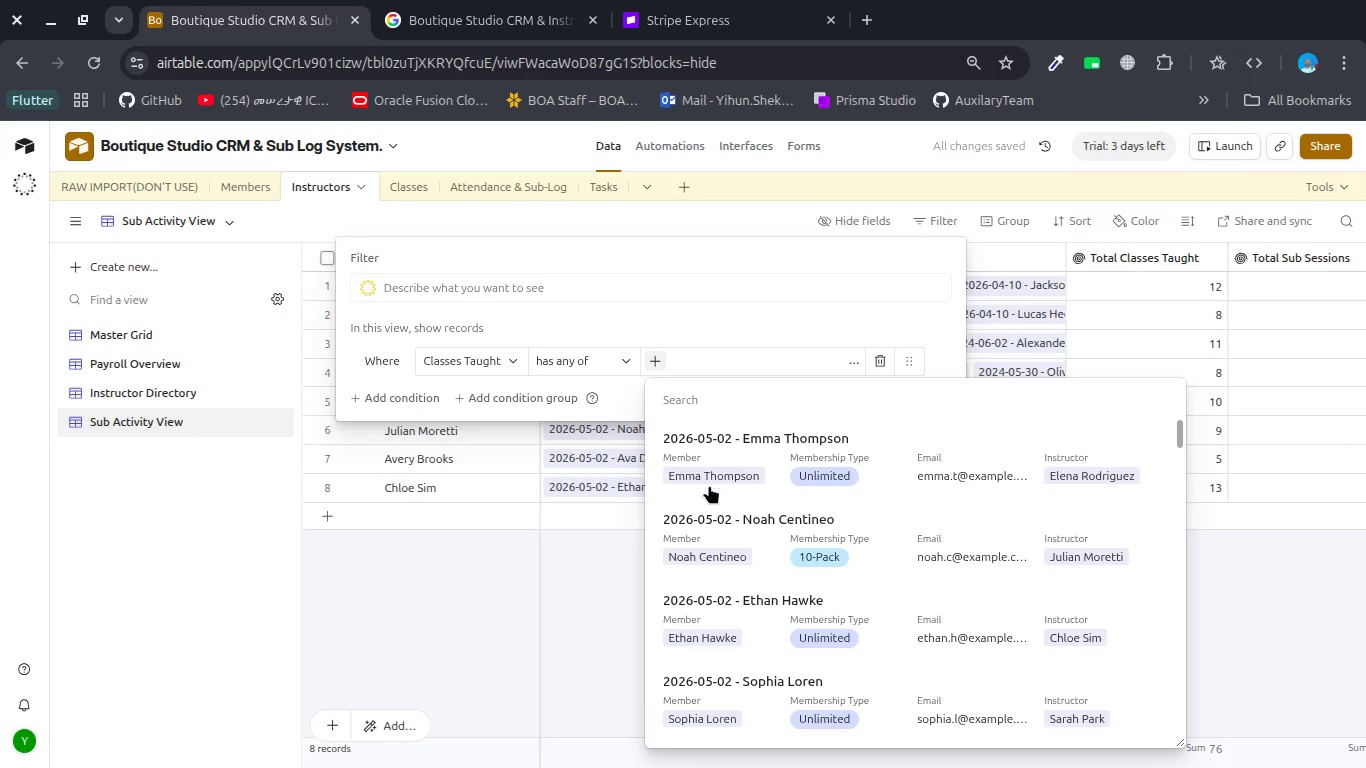 
wait(6.38)
 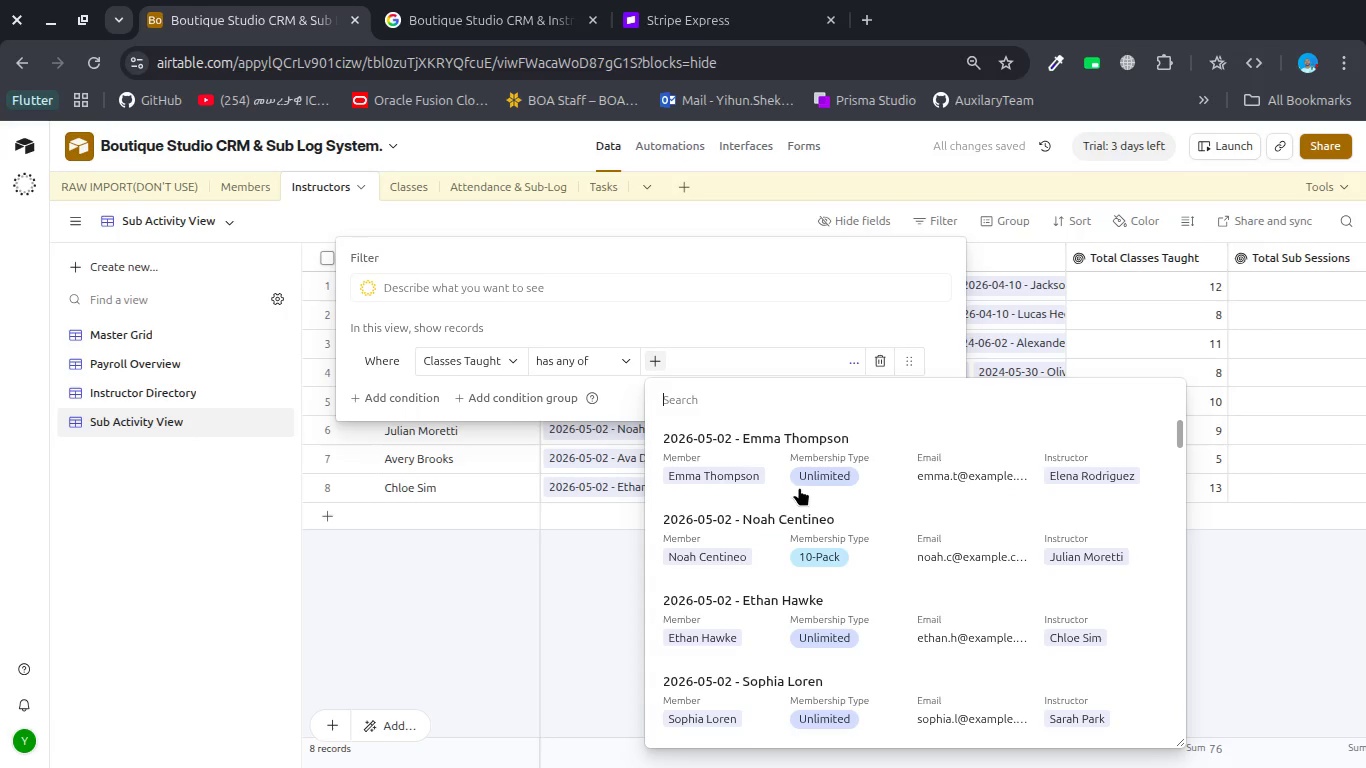 
left_click([606, 364])
 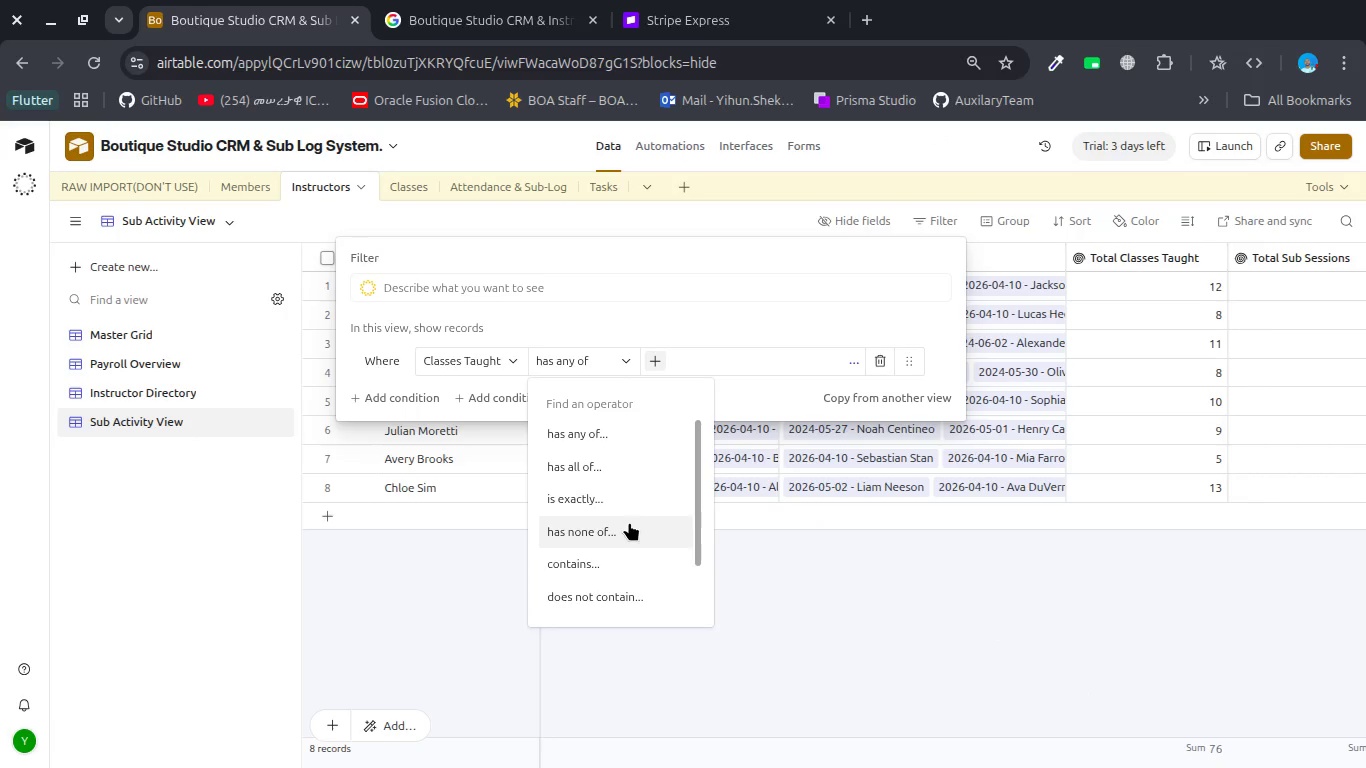 
scroll: coordinate [629, 522], scroll_direction: down, amount: 2.0
 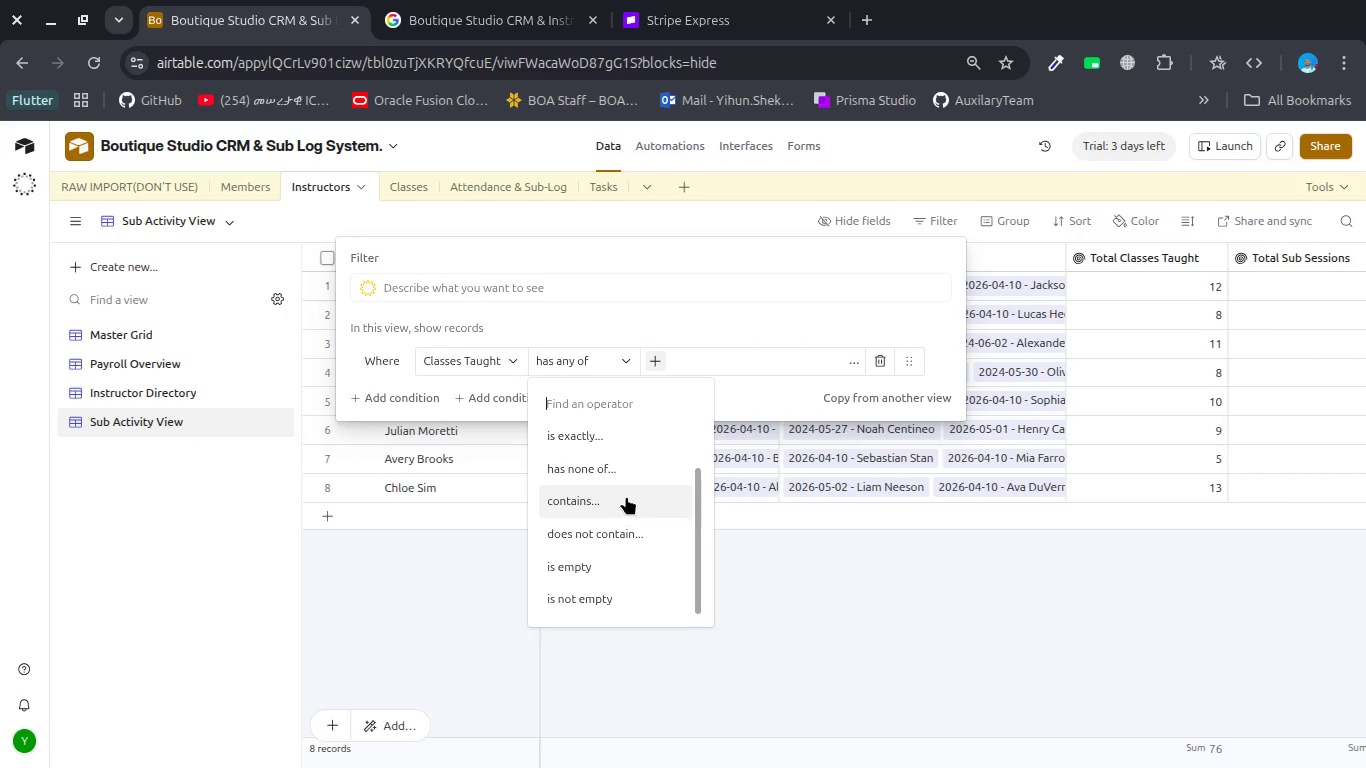 
left_click([626, 494])
 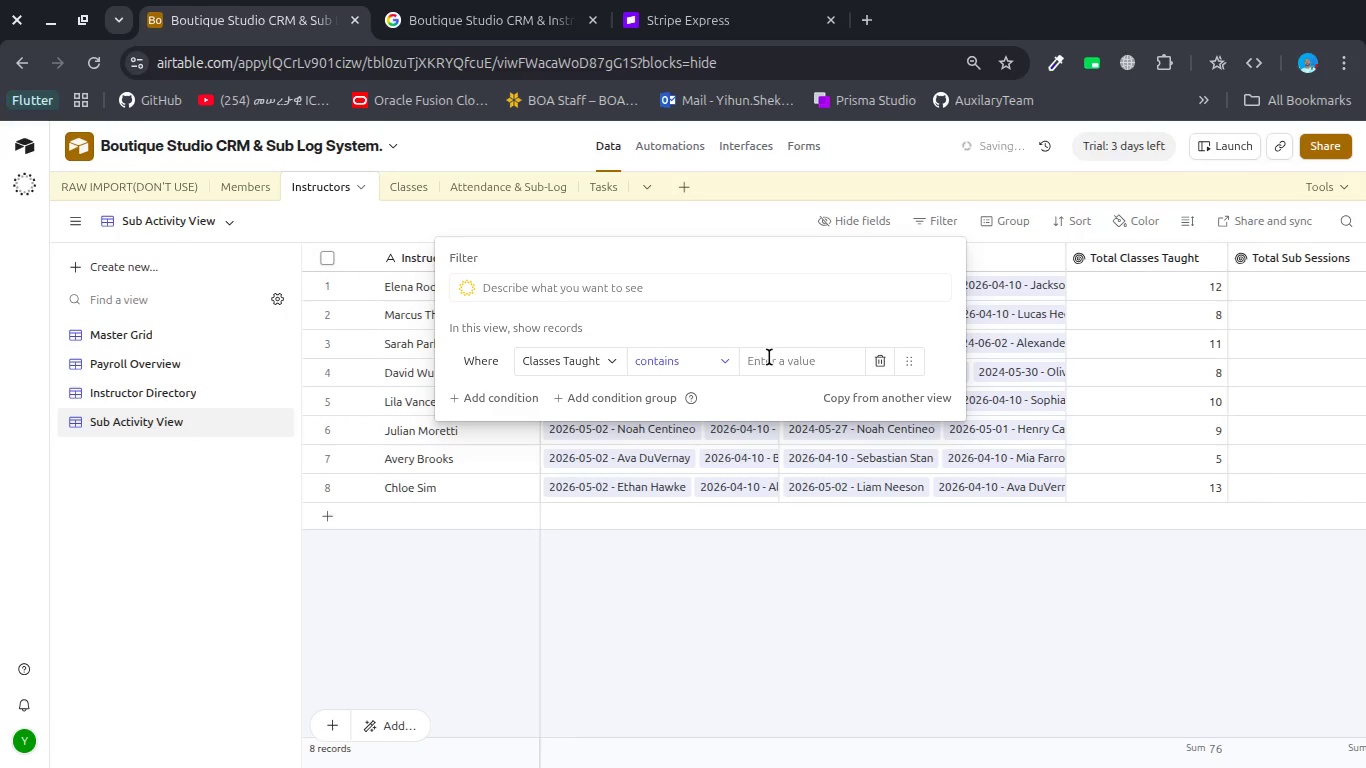 
left_click([769, 357])
 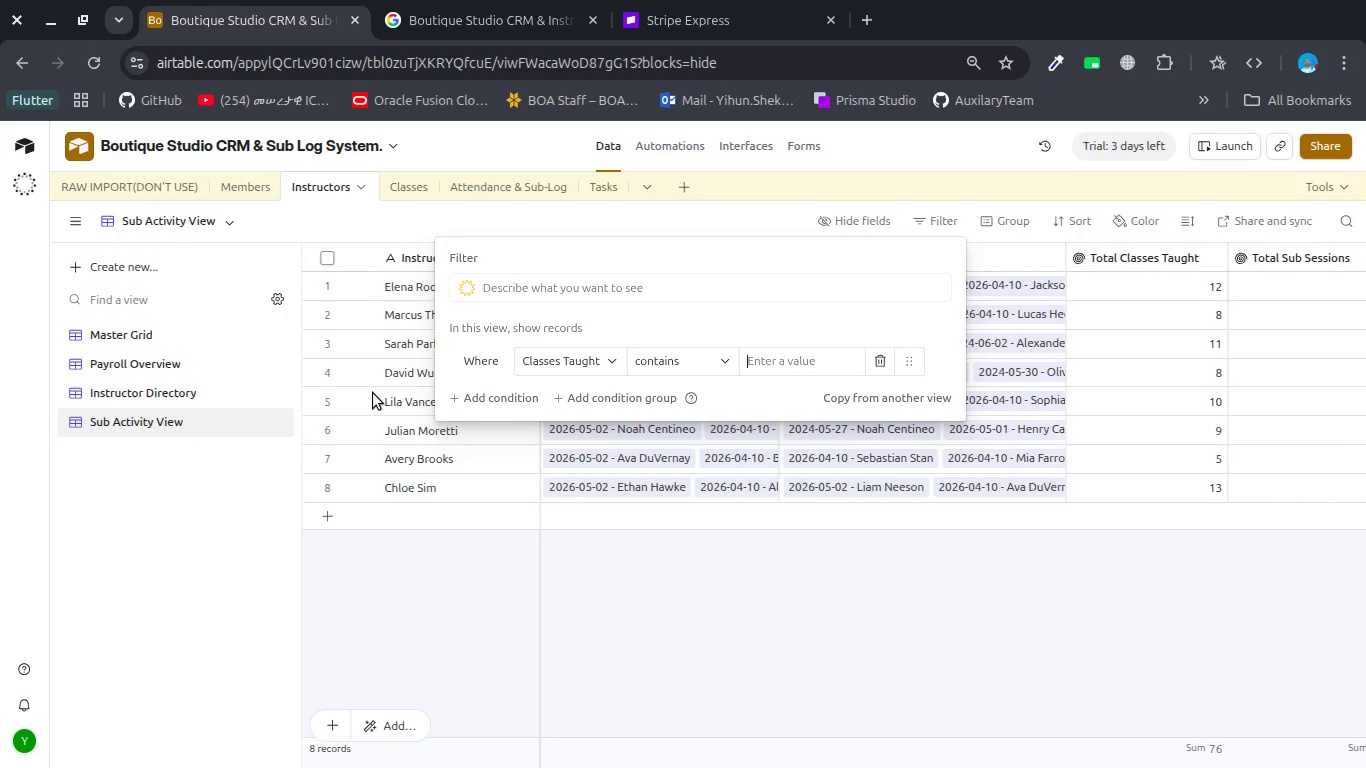 
wait(66.16)
 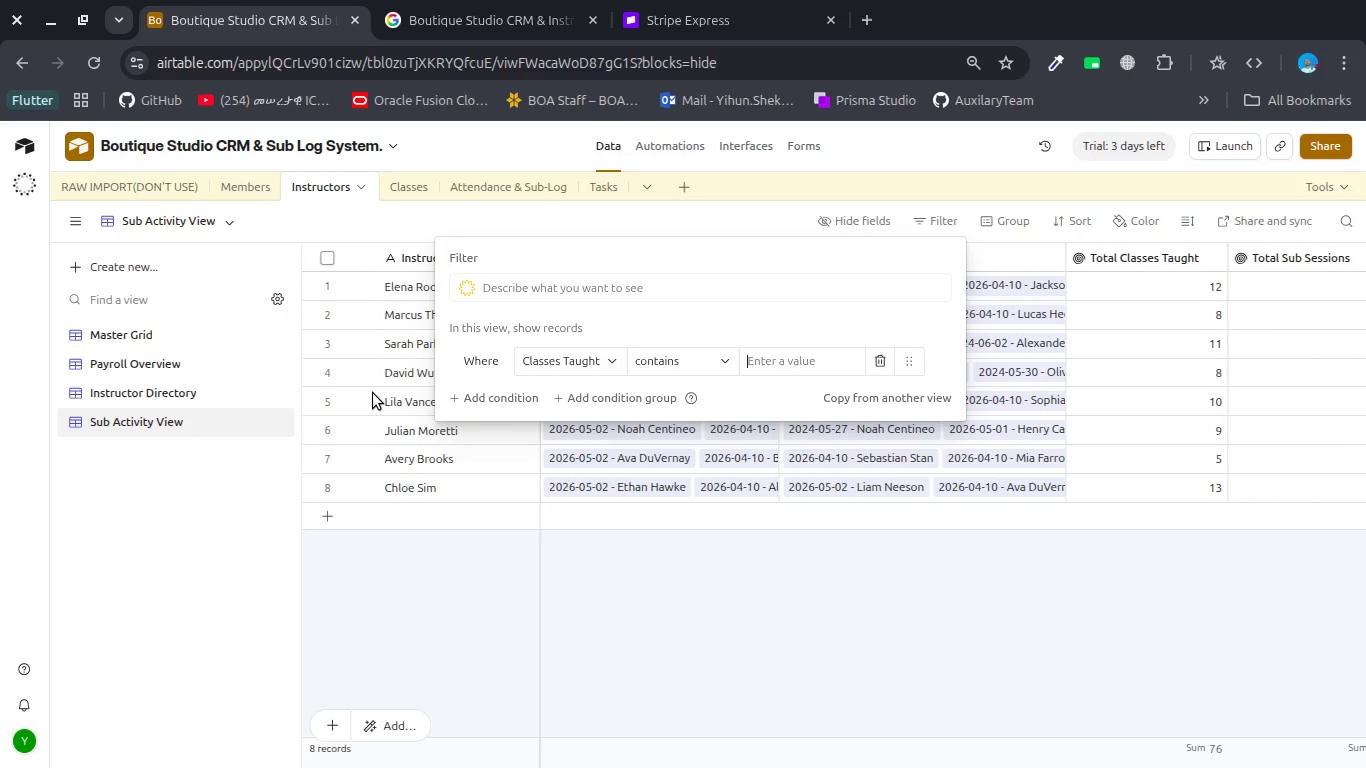 
left_click([260, 197])
 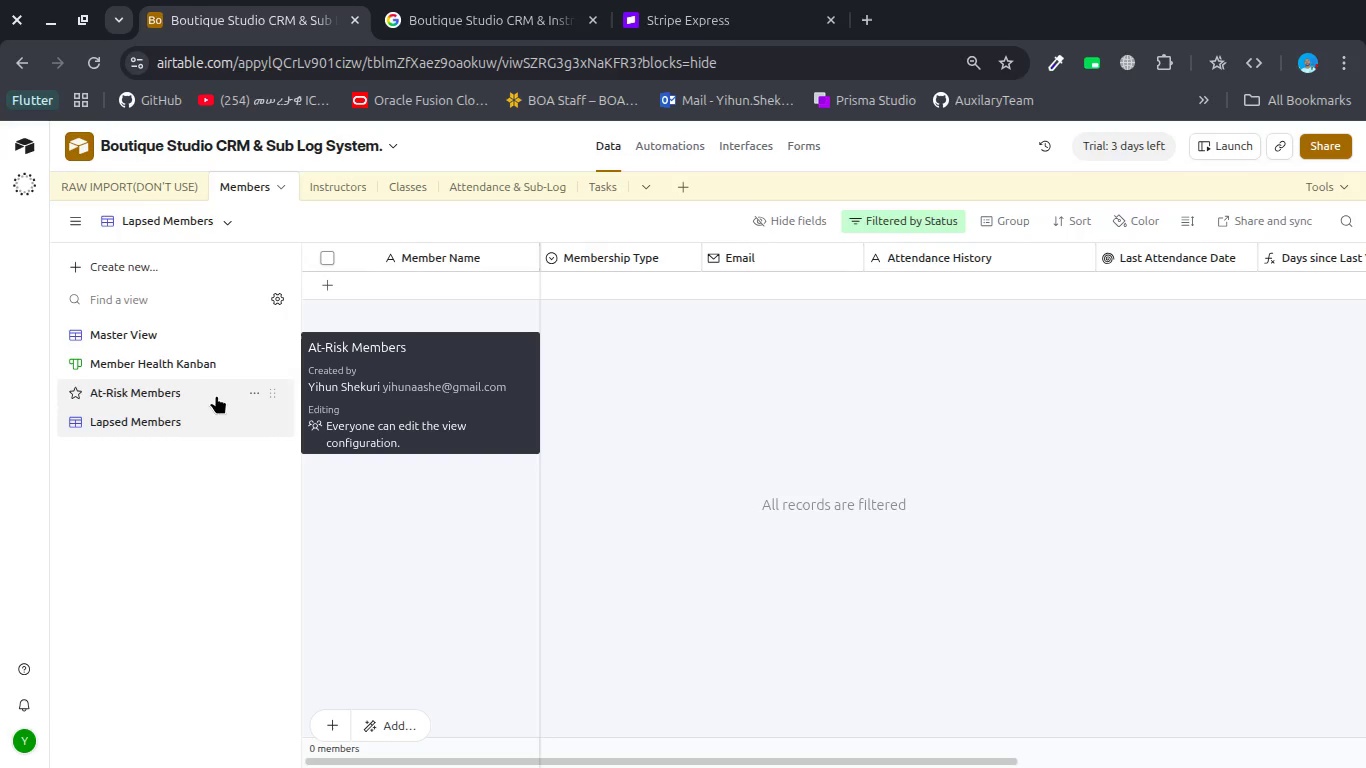 
wait(16.95)
 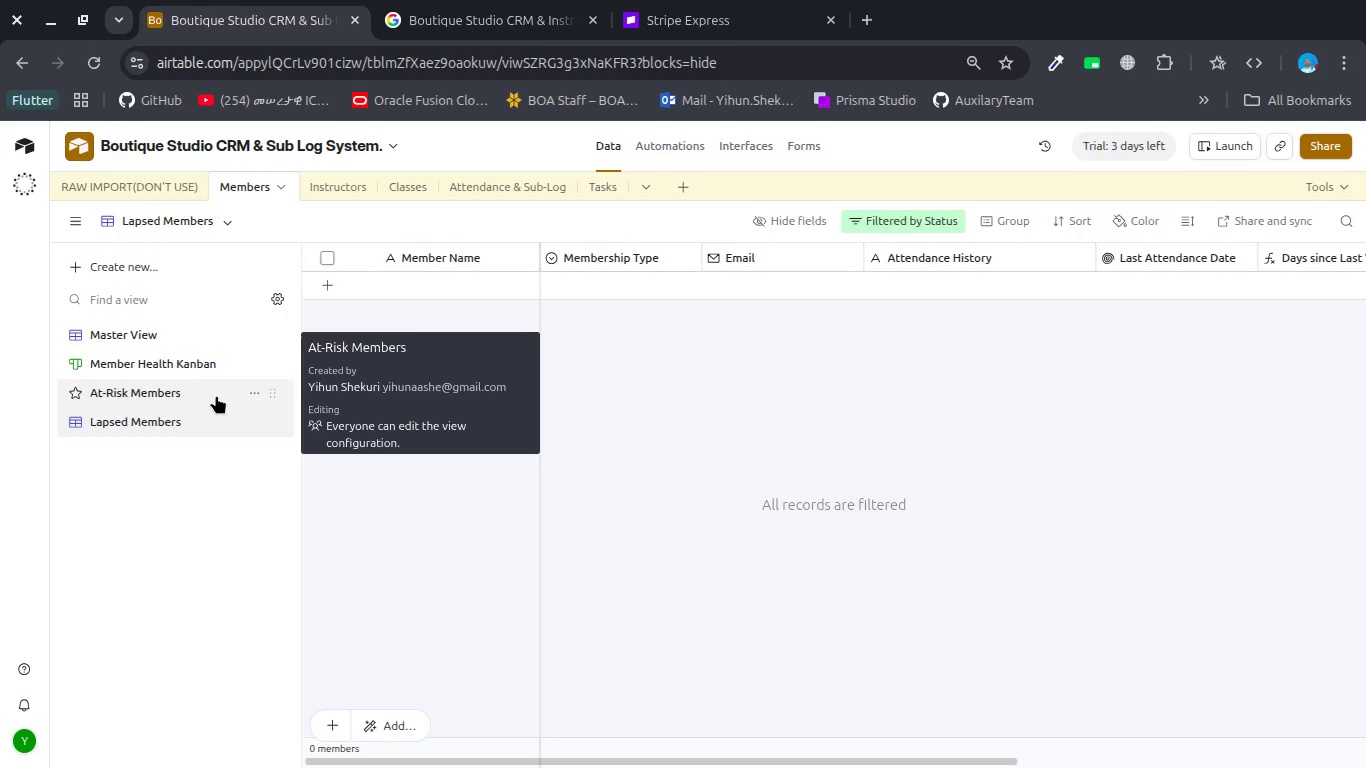 
left_click([313, 188])
 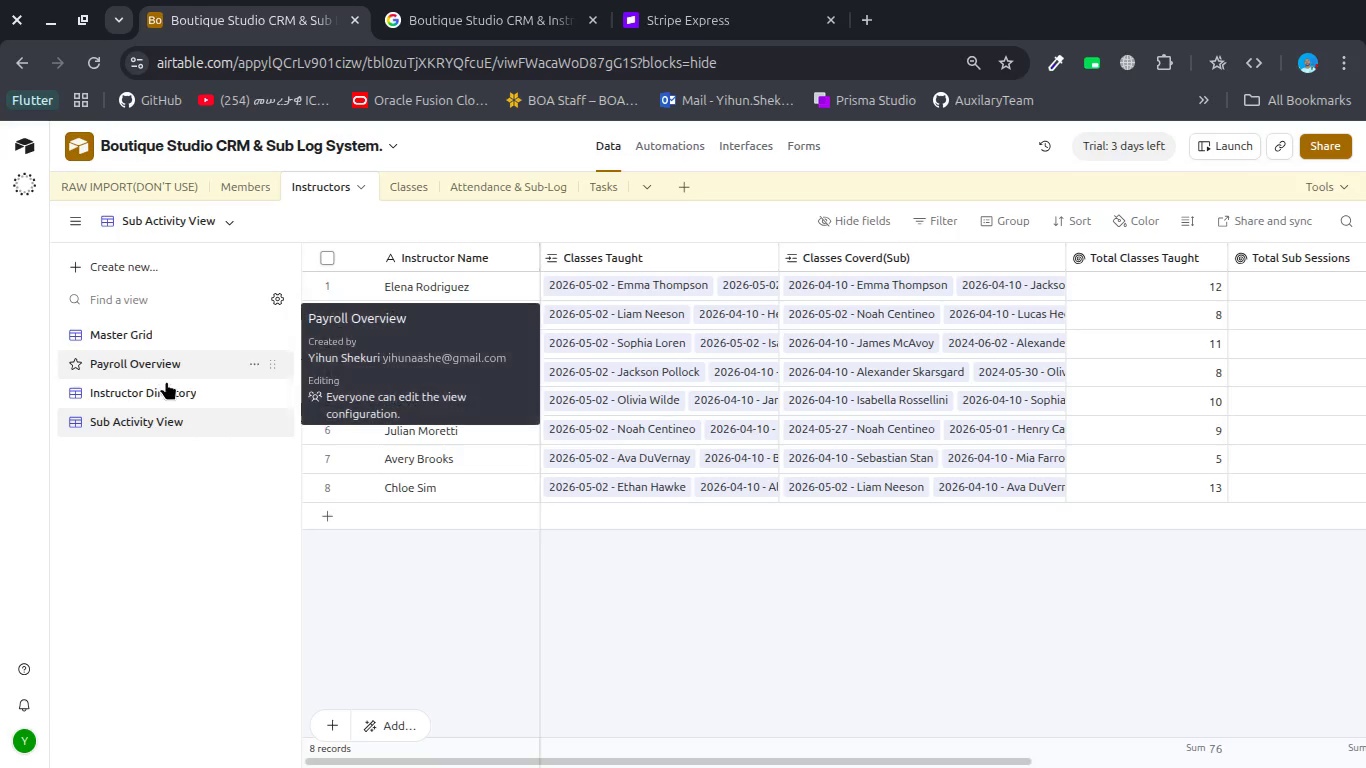 
left_click([168, 390])
 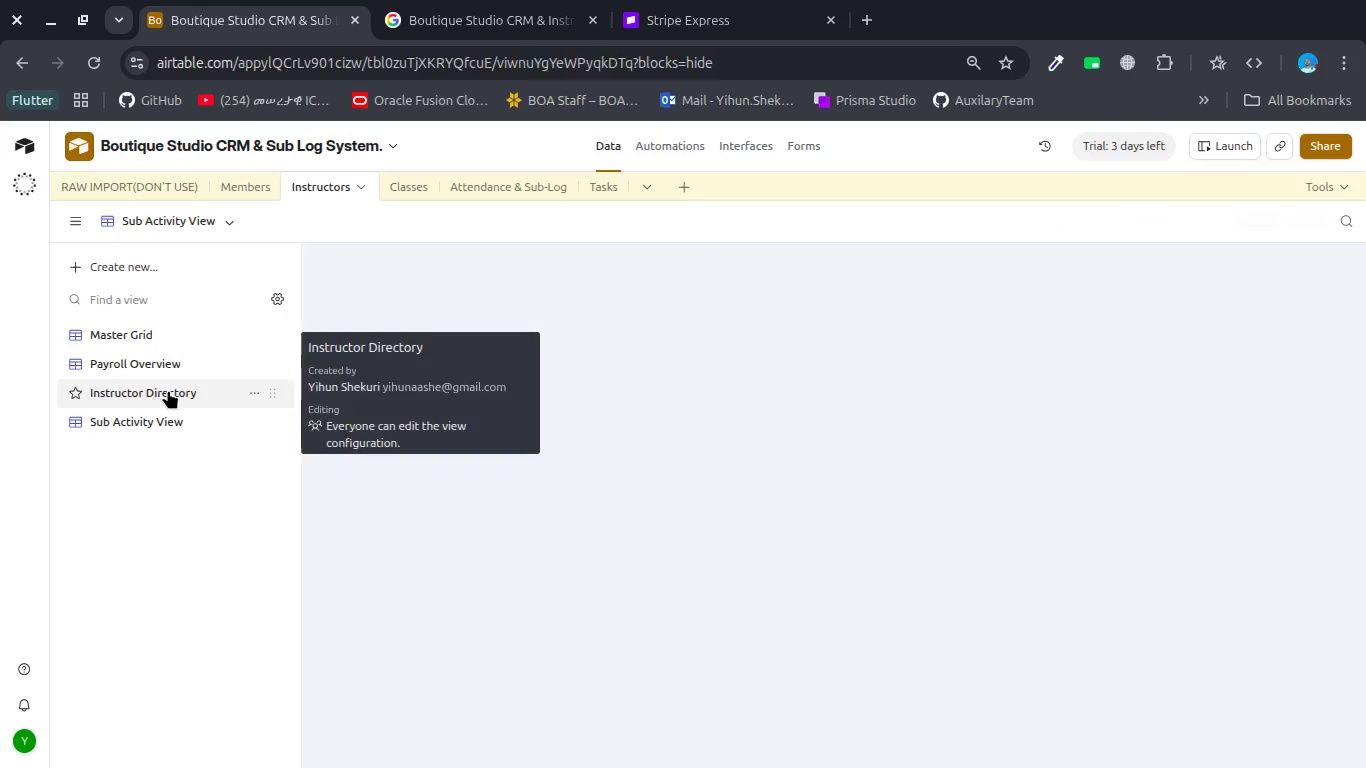 
left_click_drag(start_coordinate=[168, 390], to_coordinate=[171, 373])
 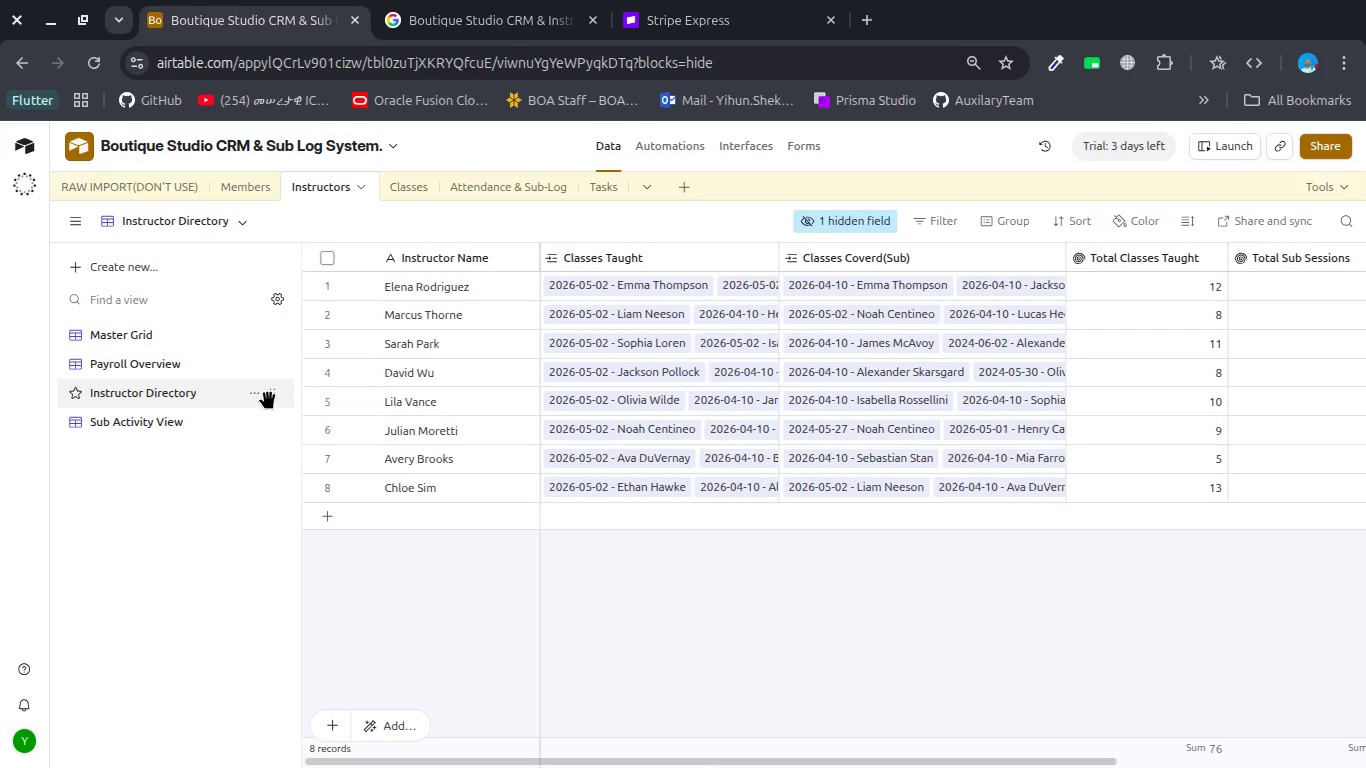 
left_click_drag(start_coordinate=[271, 393], to_coordinate=[271, 365])
 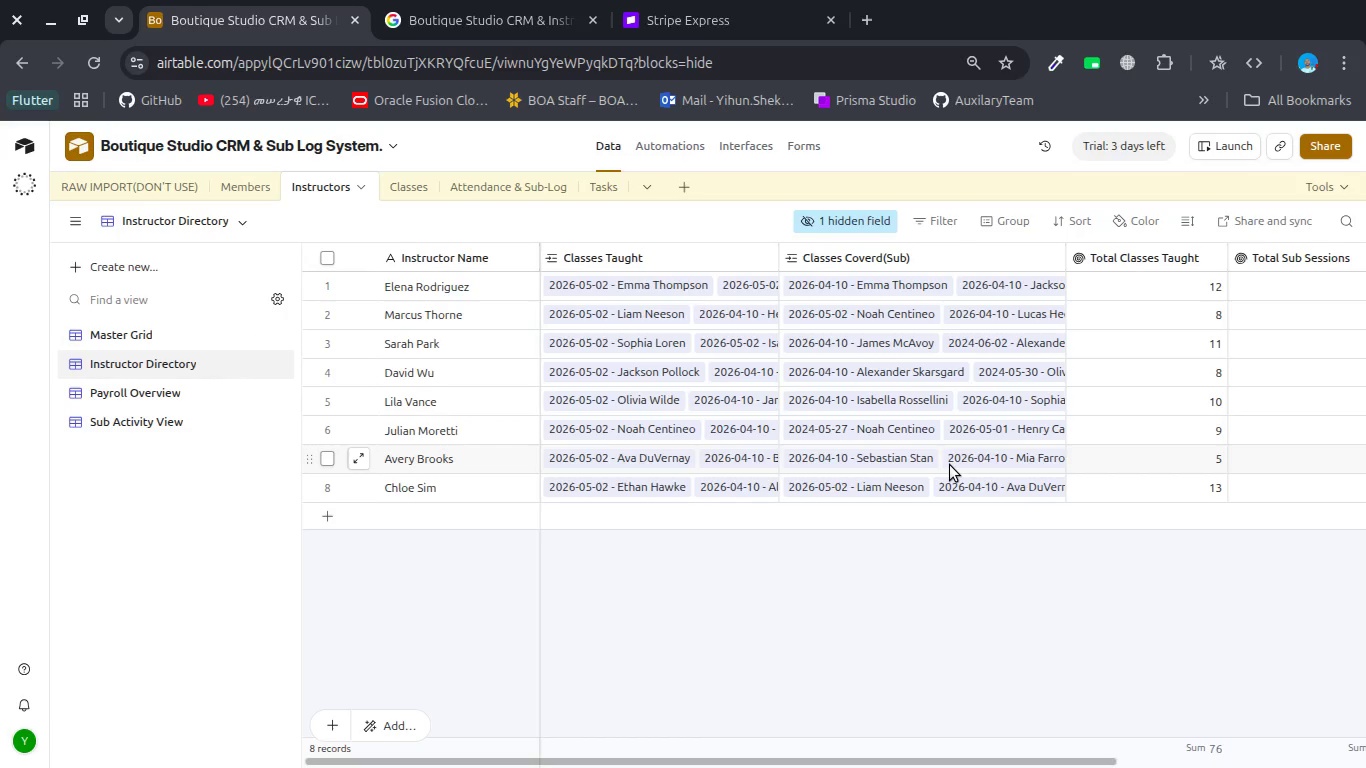 
wait(15.53)
 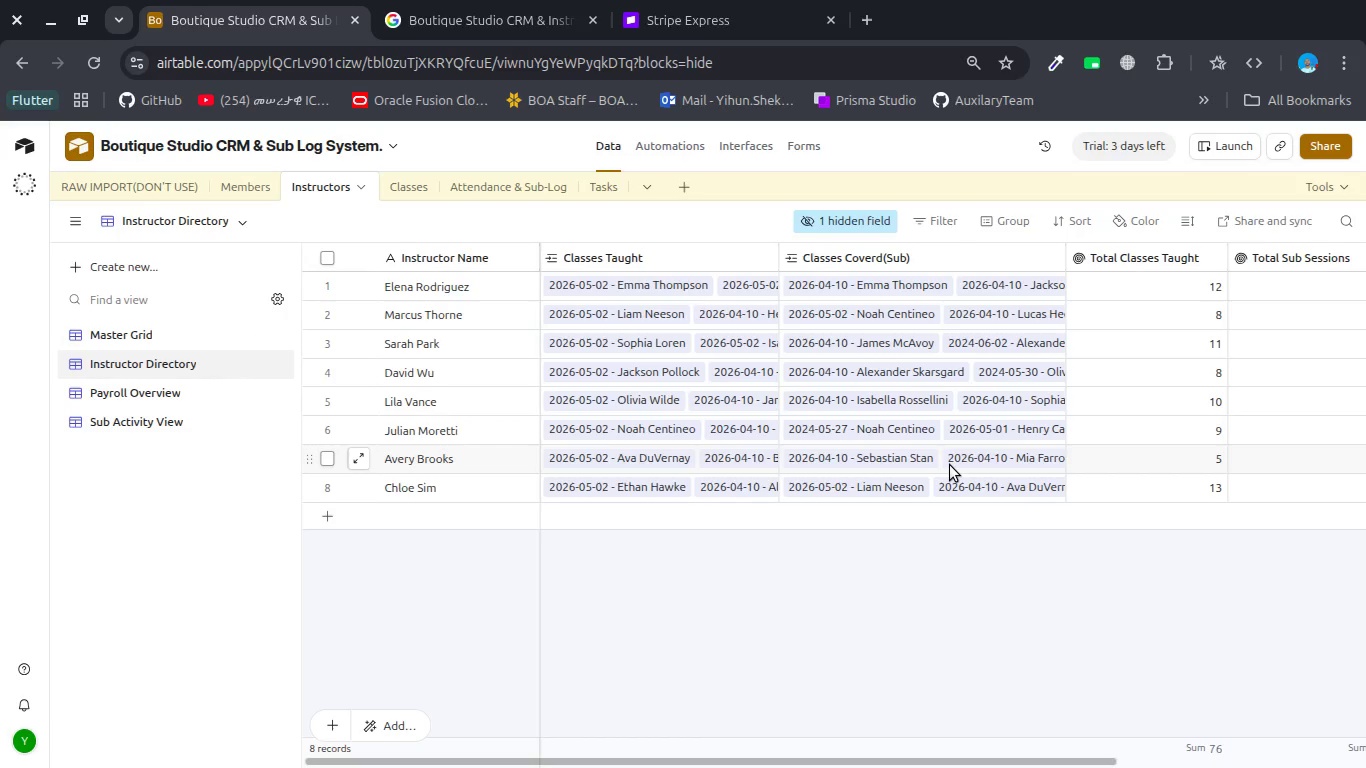 
left_click([159, 419])
 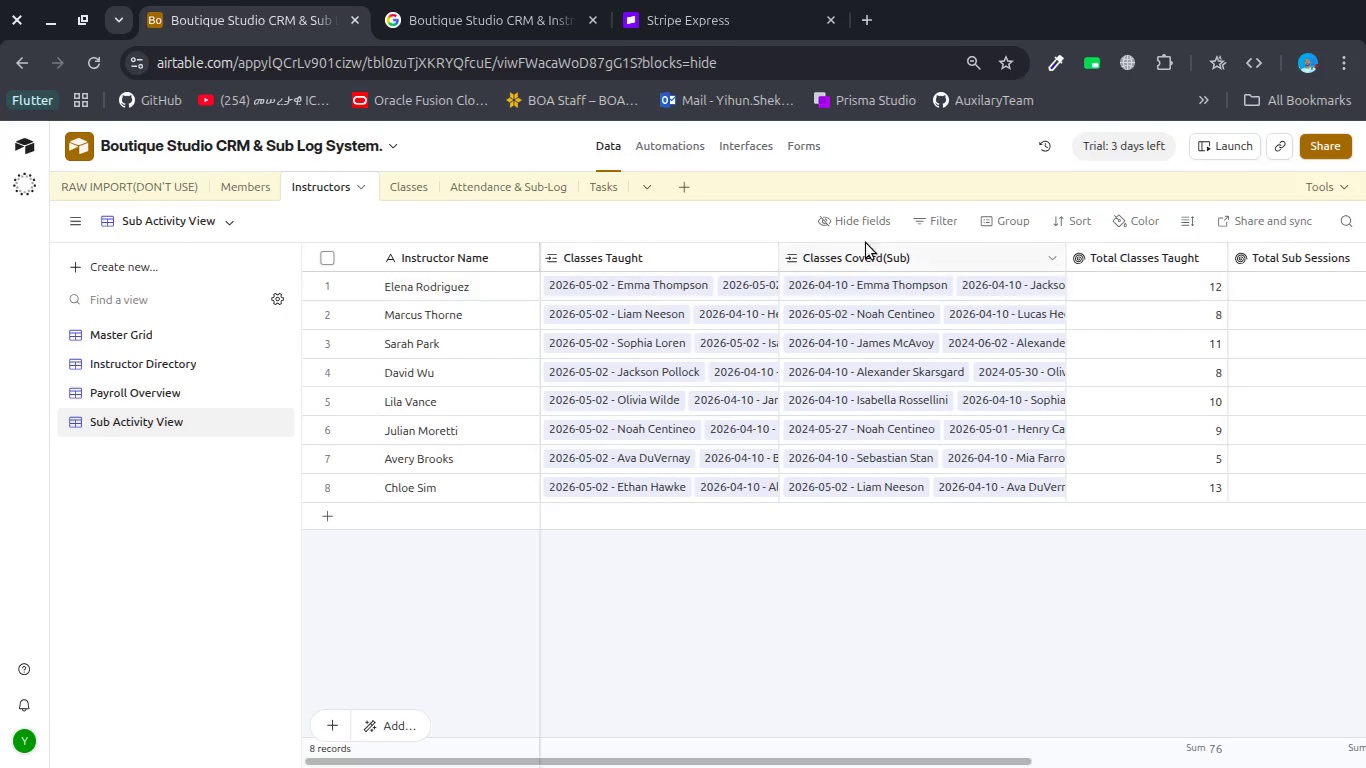 
mouse_move([937, 225])
 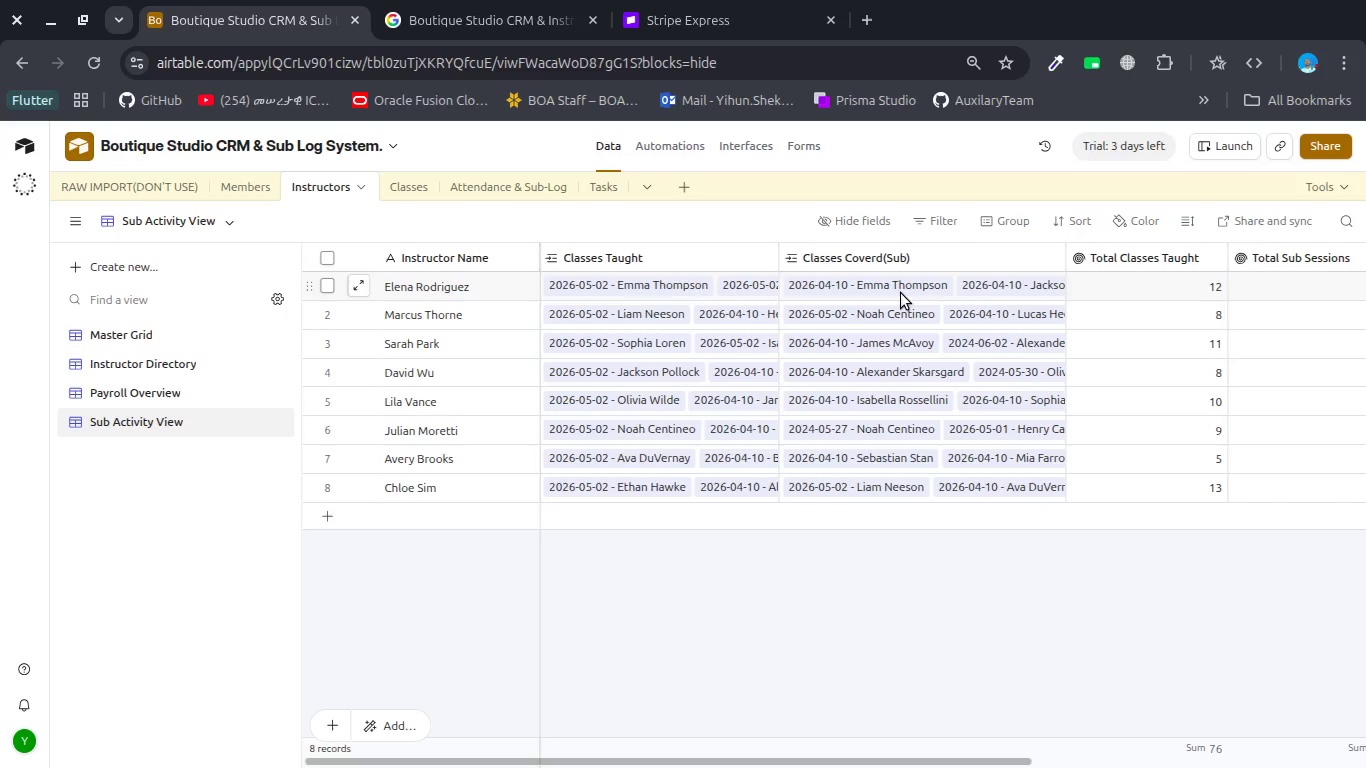 
wait(7.3)
 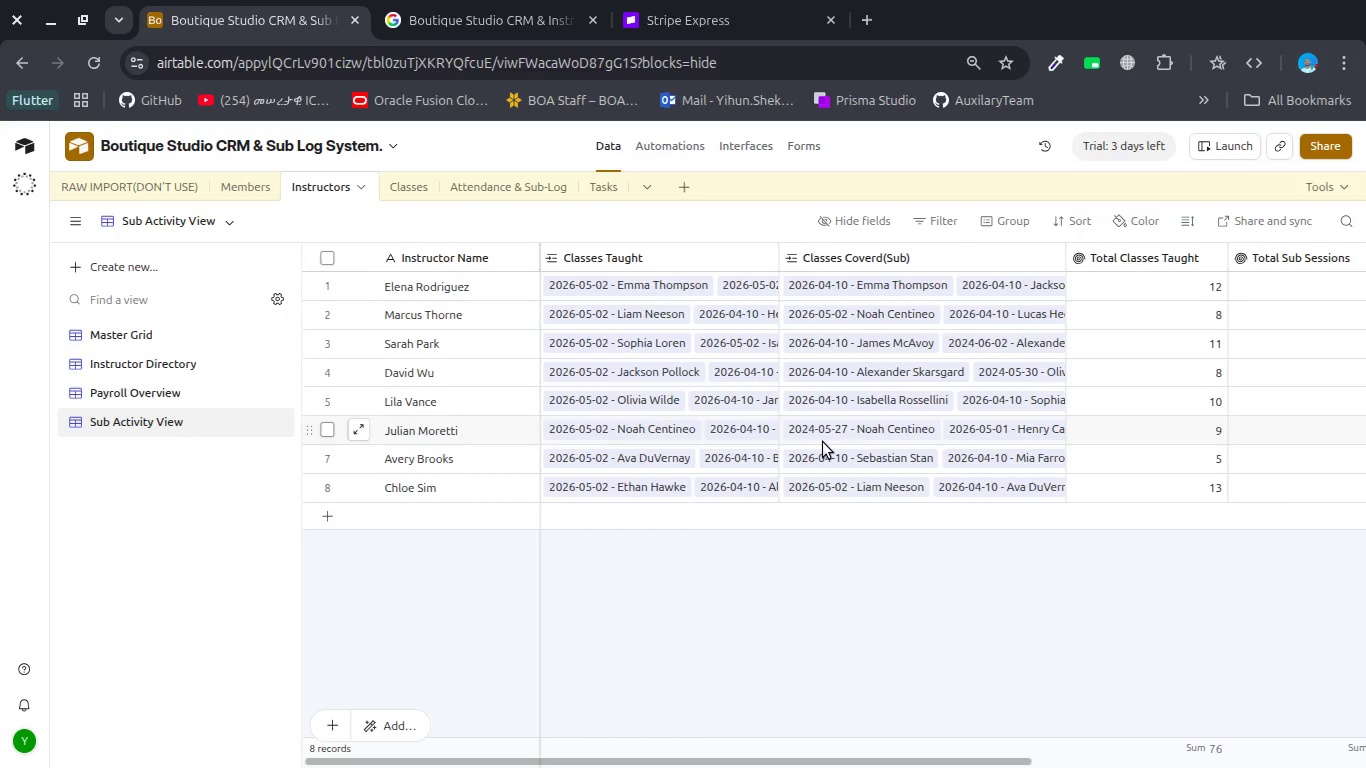 
left_click([928, 219])
 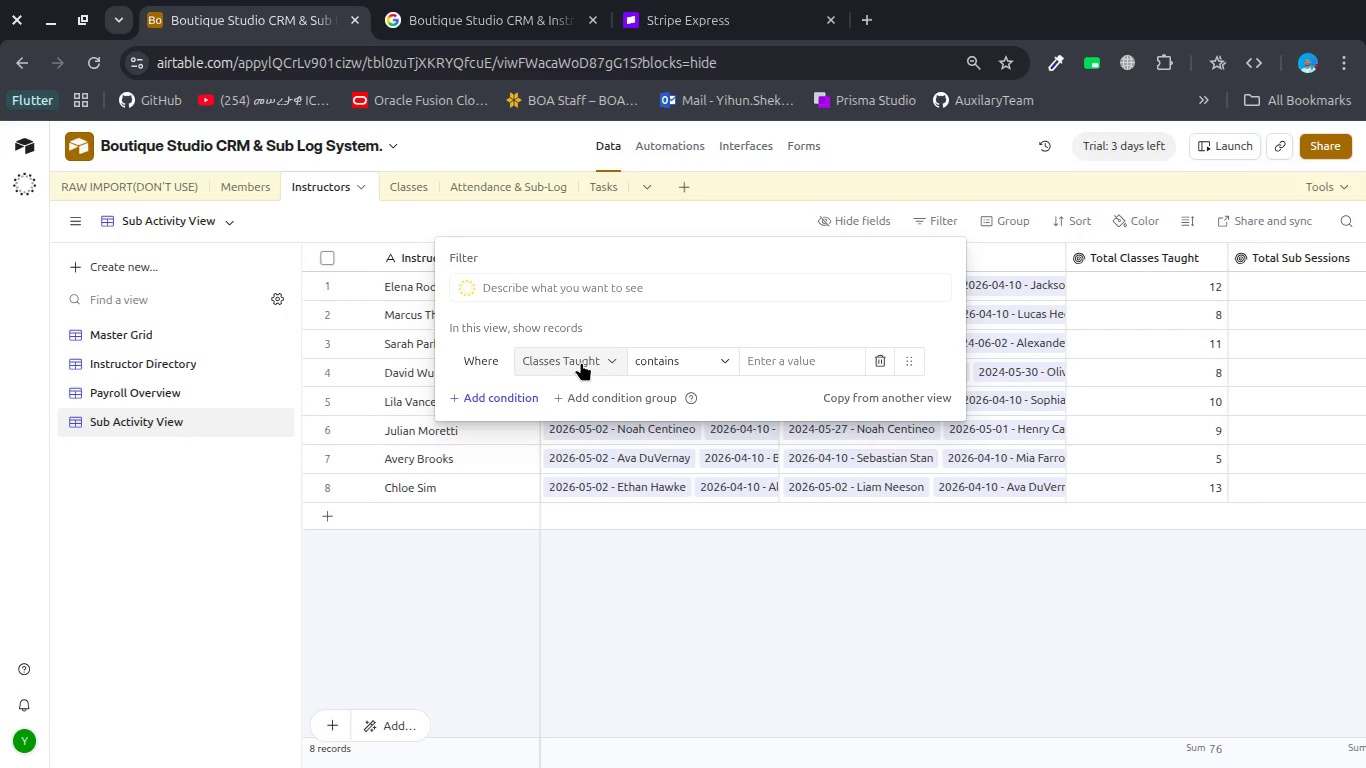 
left_click([581, 362])
 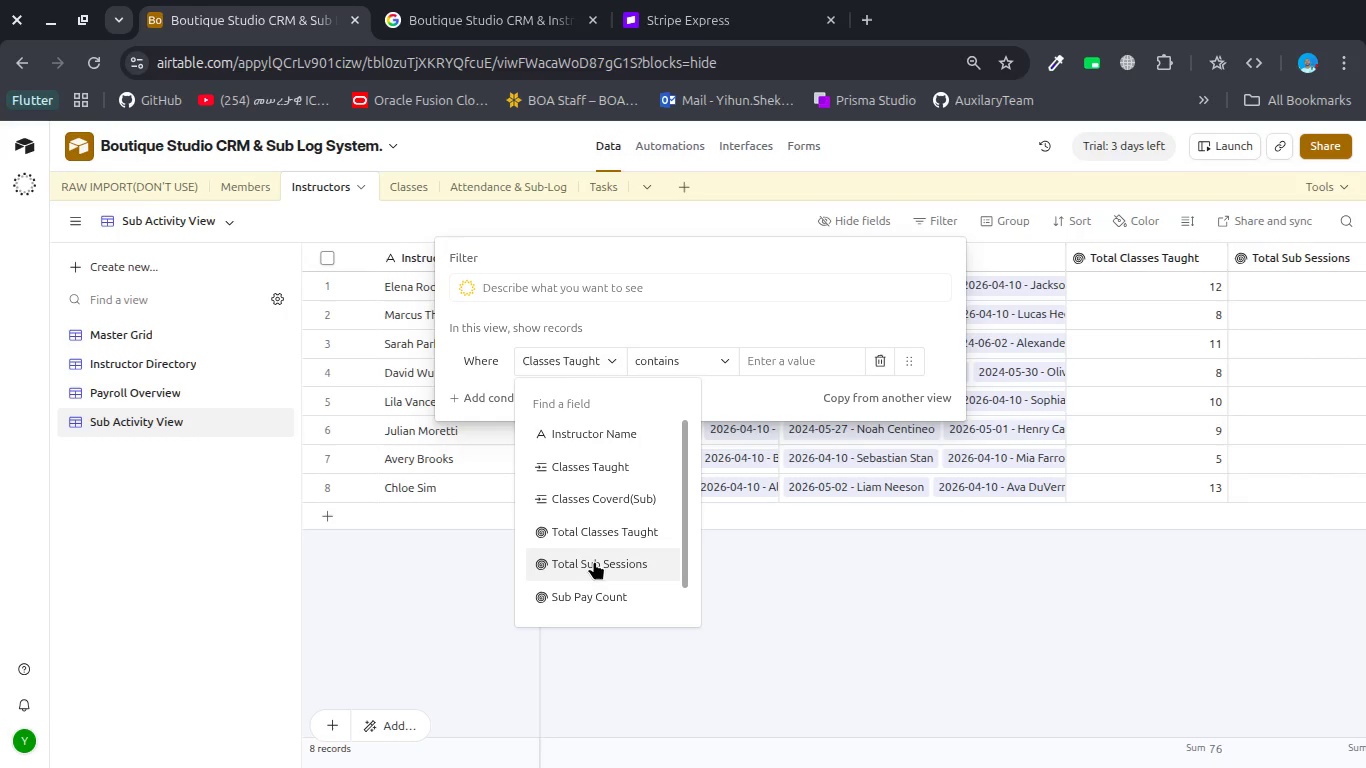 
left_click([594, 562])
 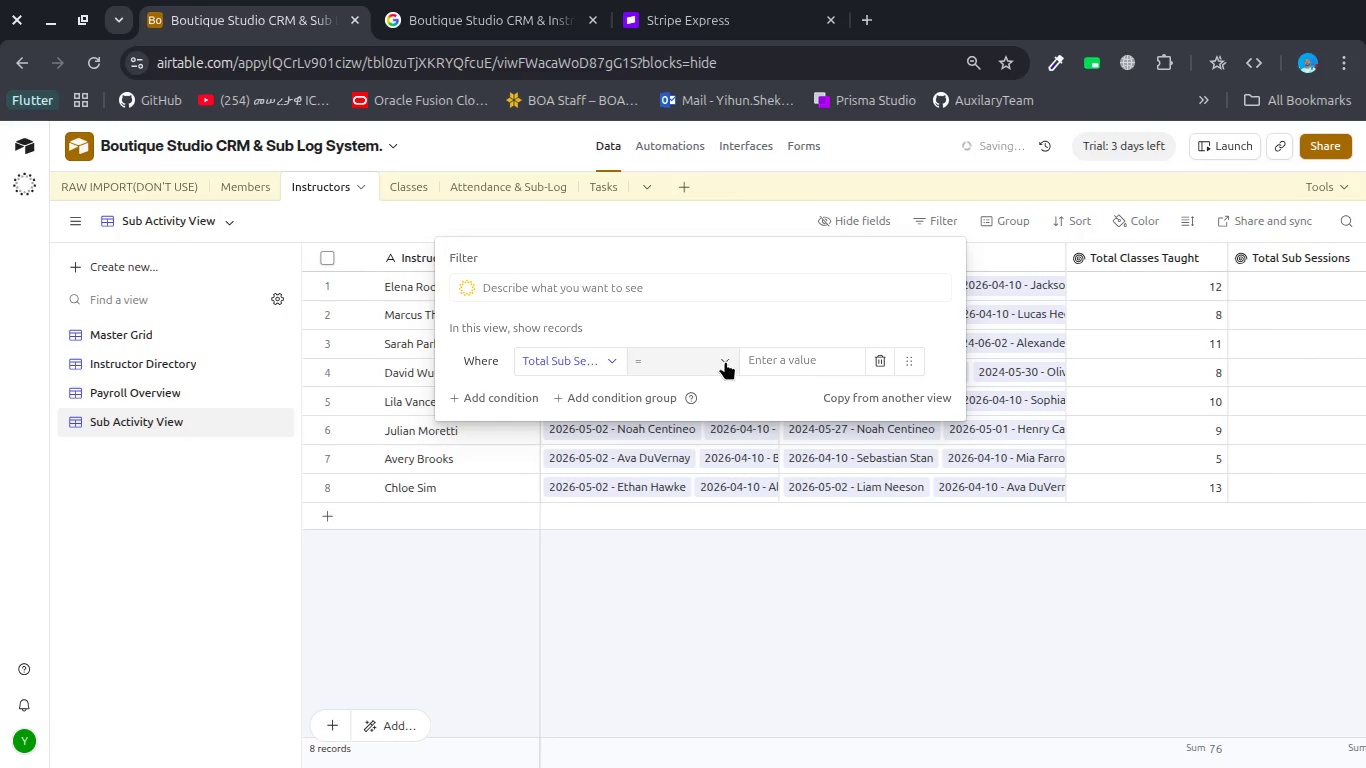 
left_click([719, 360])
 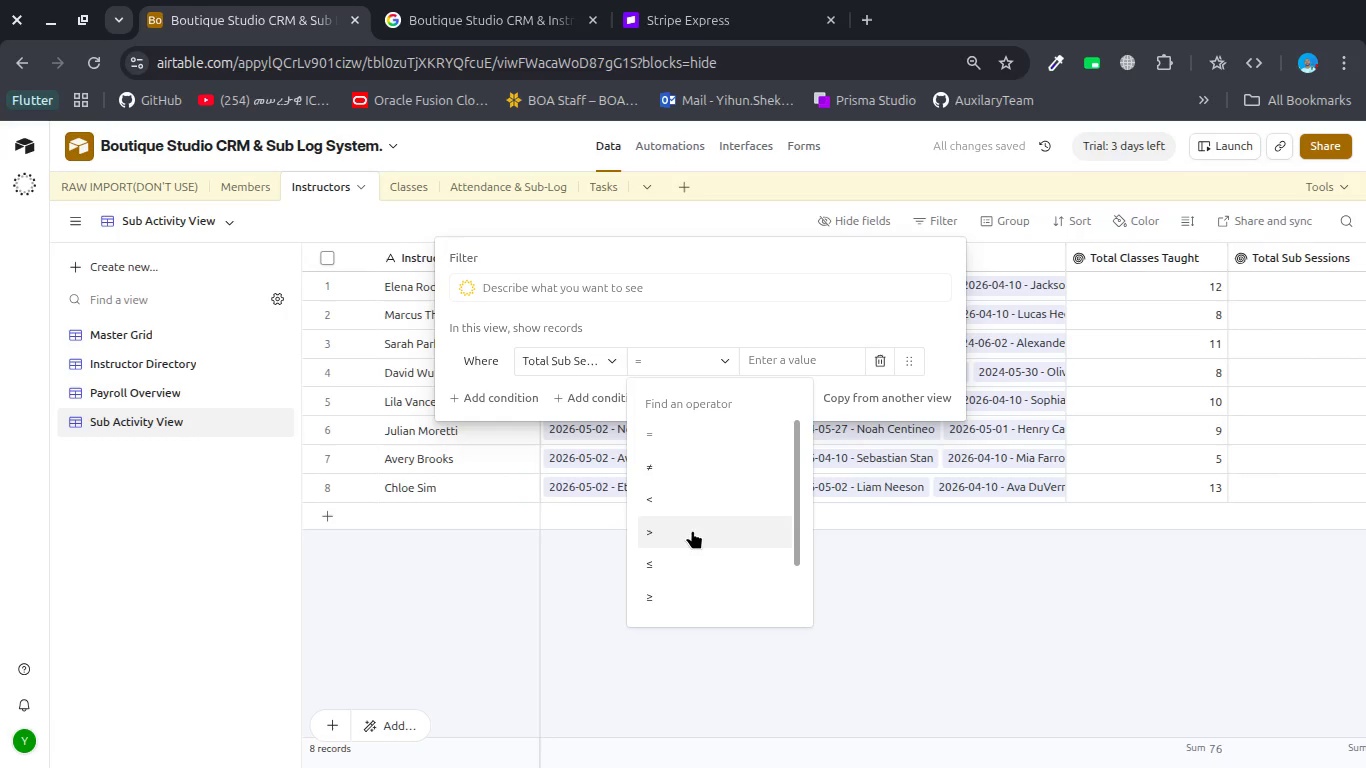 
left_click([692, 530])
 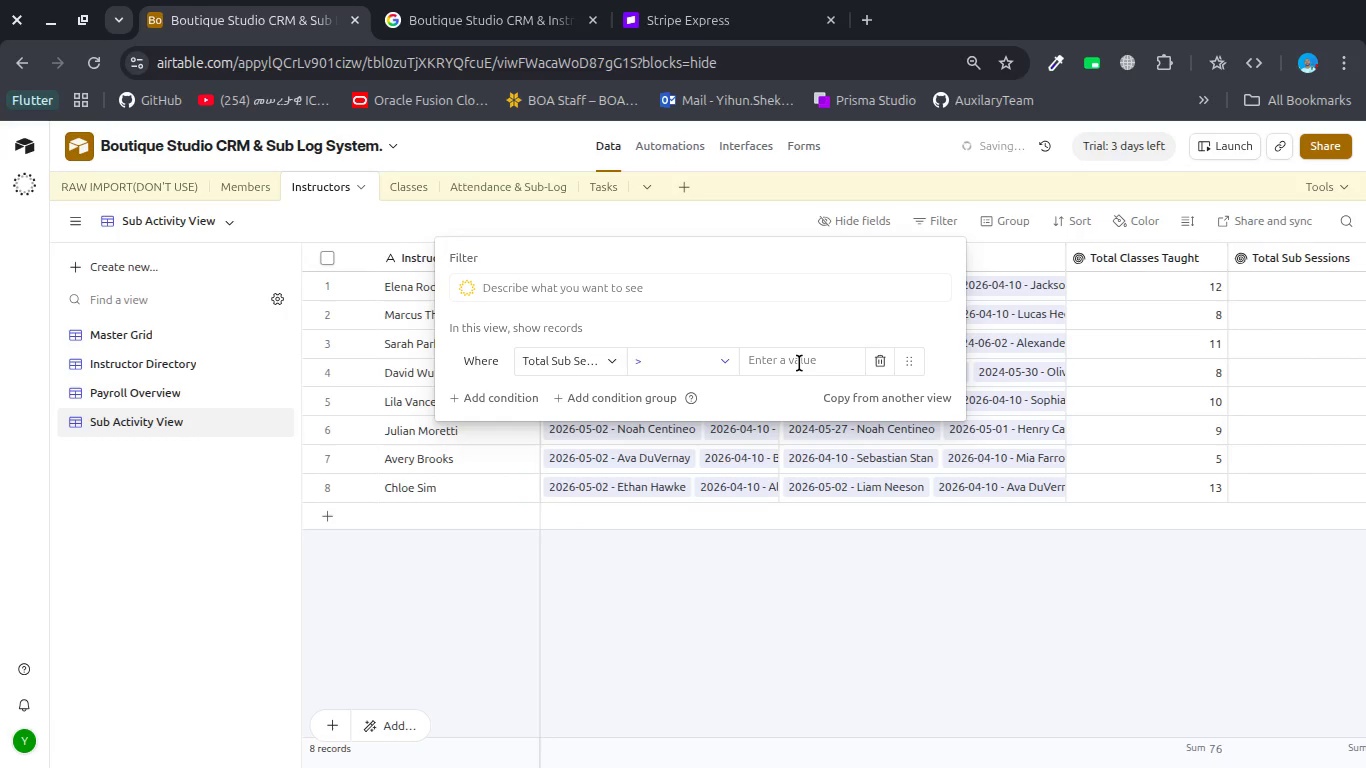 
left_click([799, 363])
 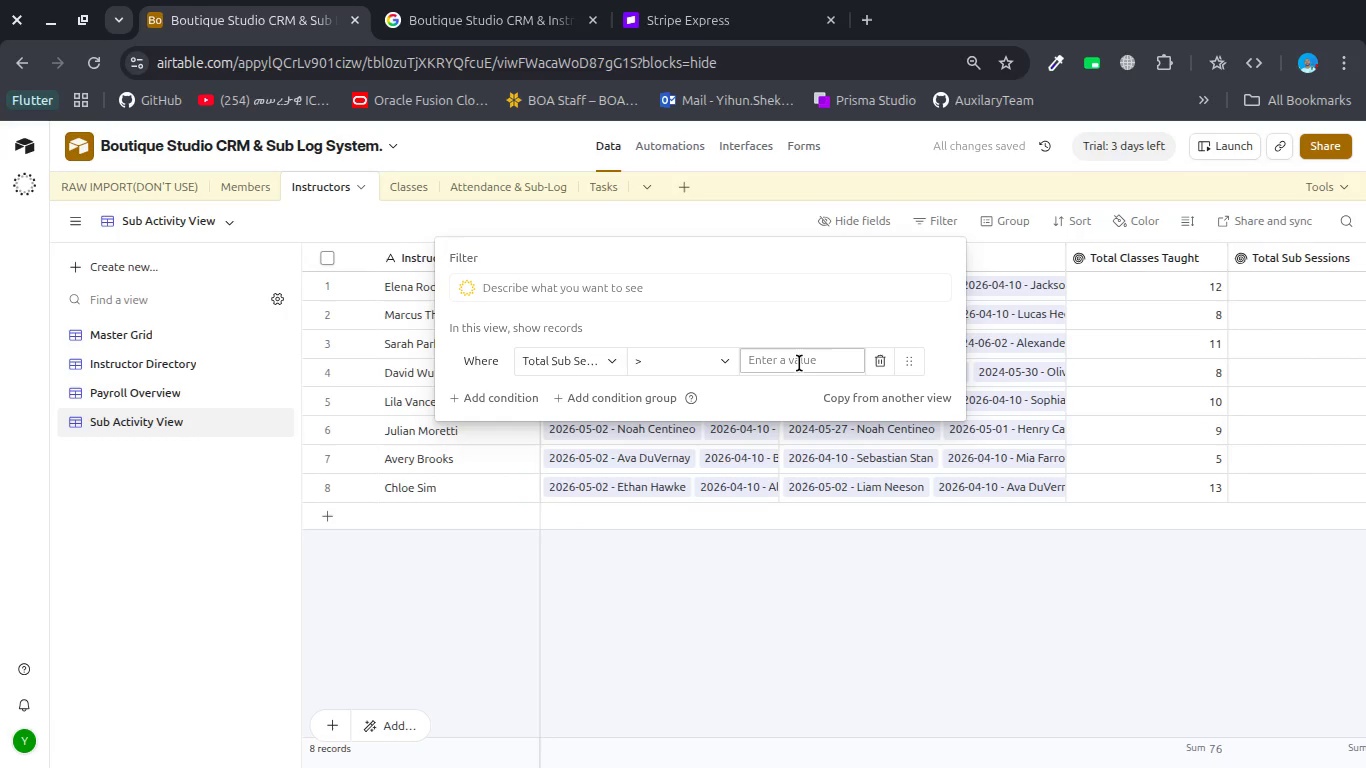 
key(0)
 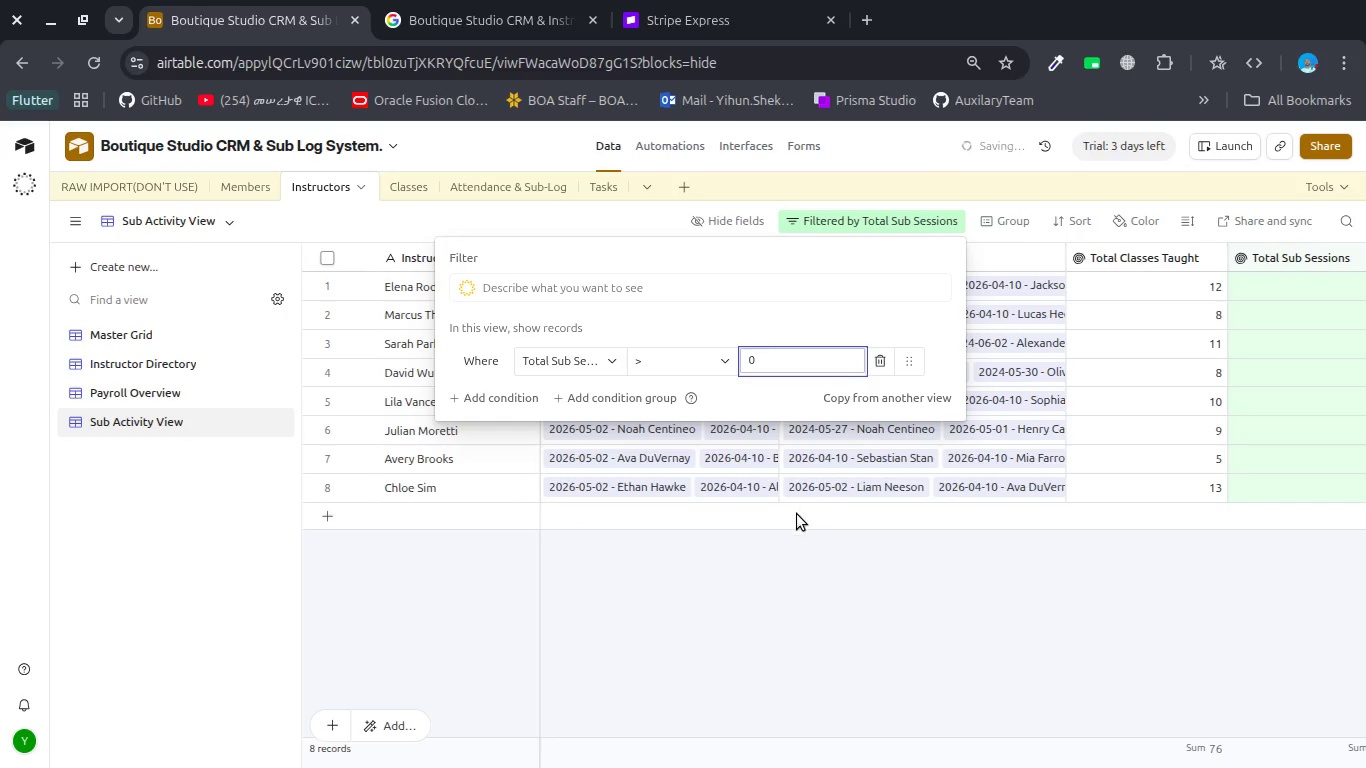 
left_click([794, 525])
 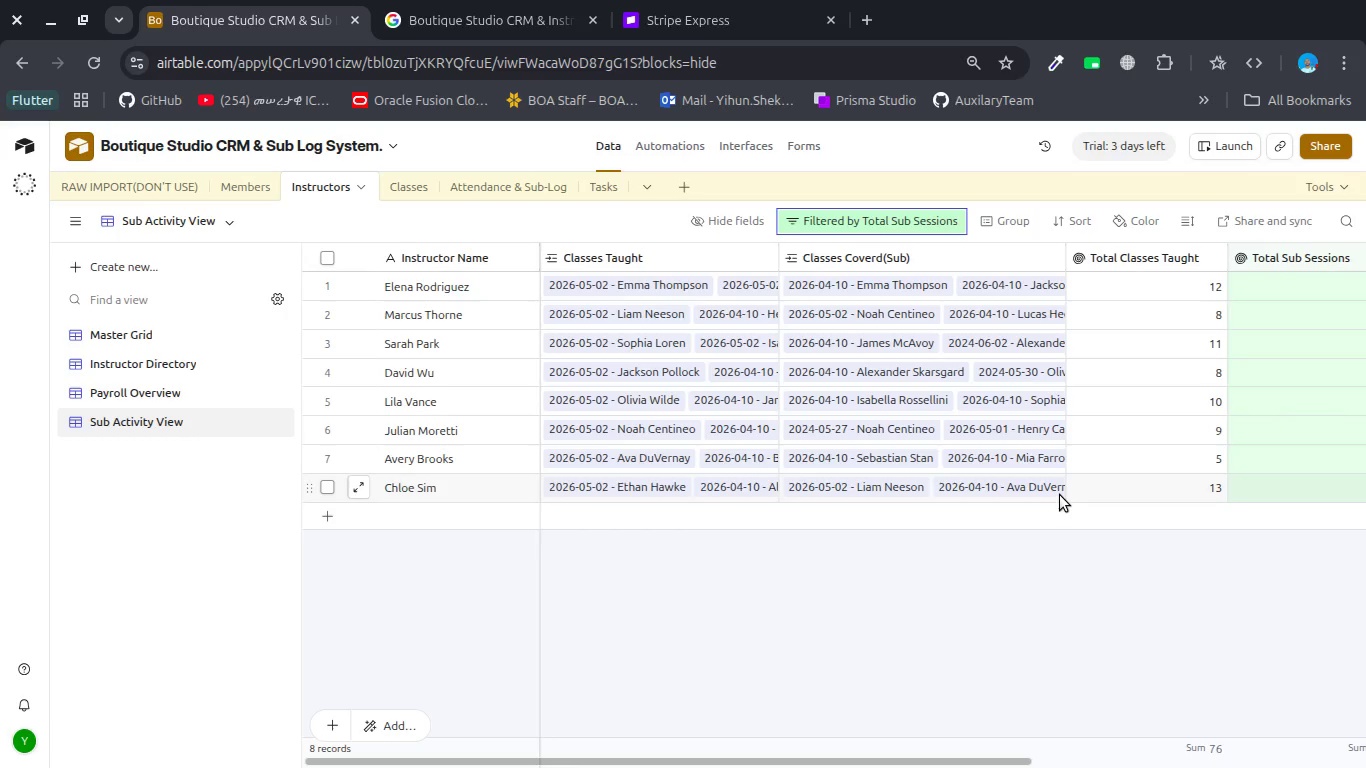 
wait(11.24)
 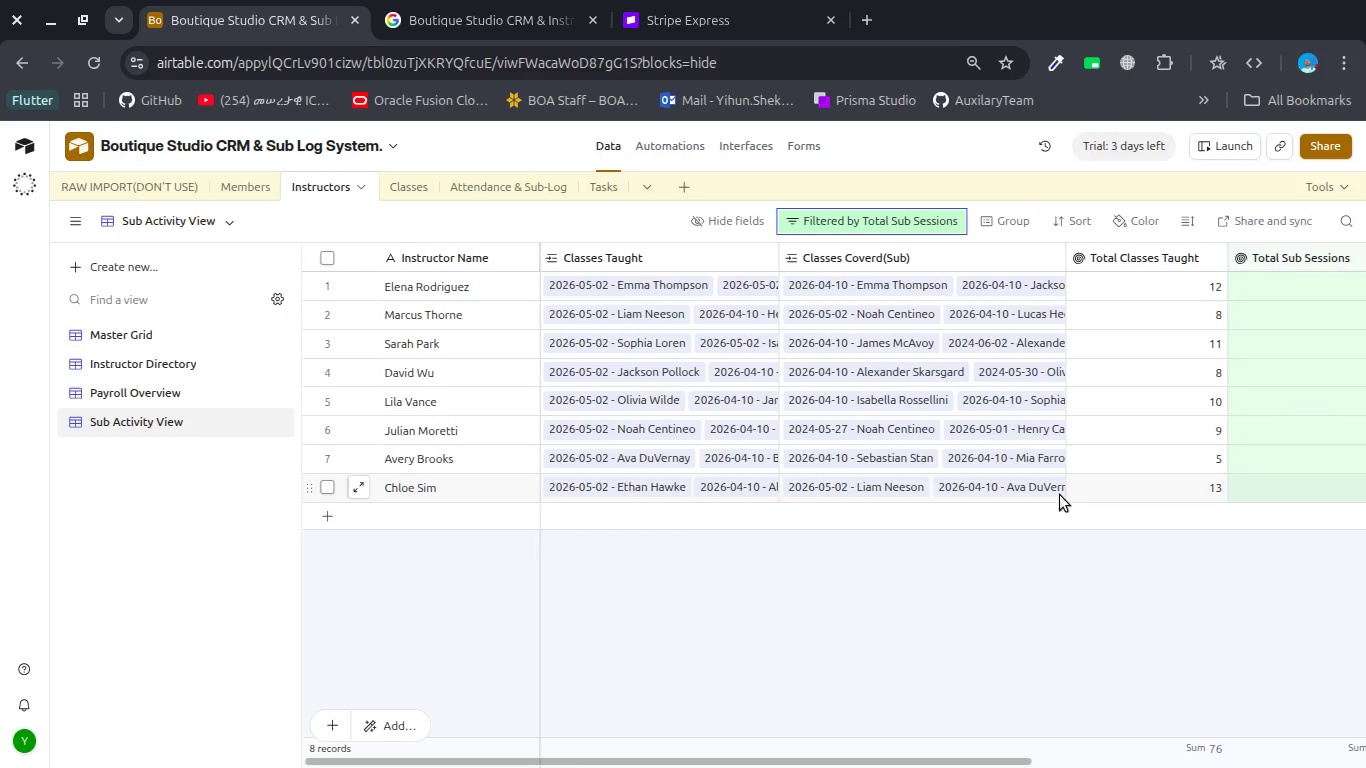 
left_click([394, 187])
 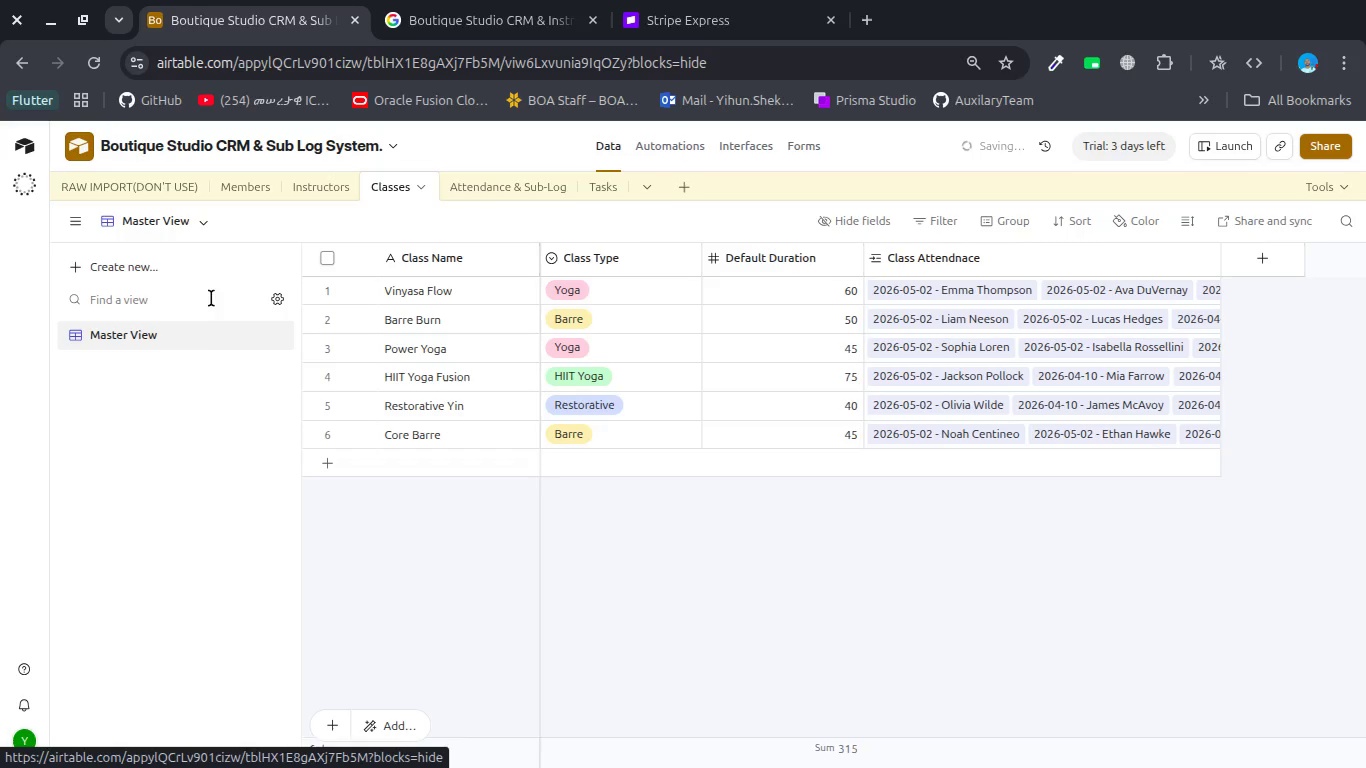 
mouse_move([191, 298])
 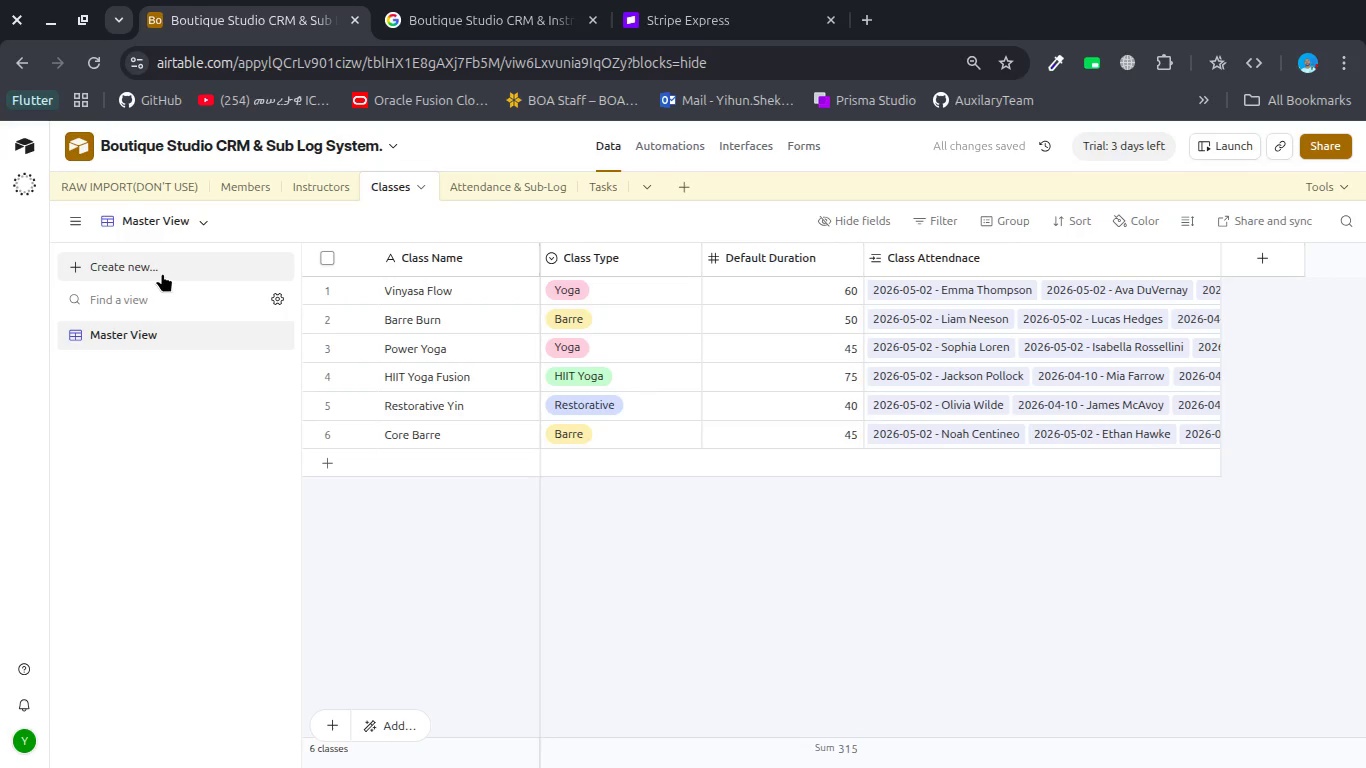 
left_click([162, 273])
 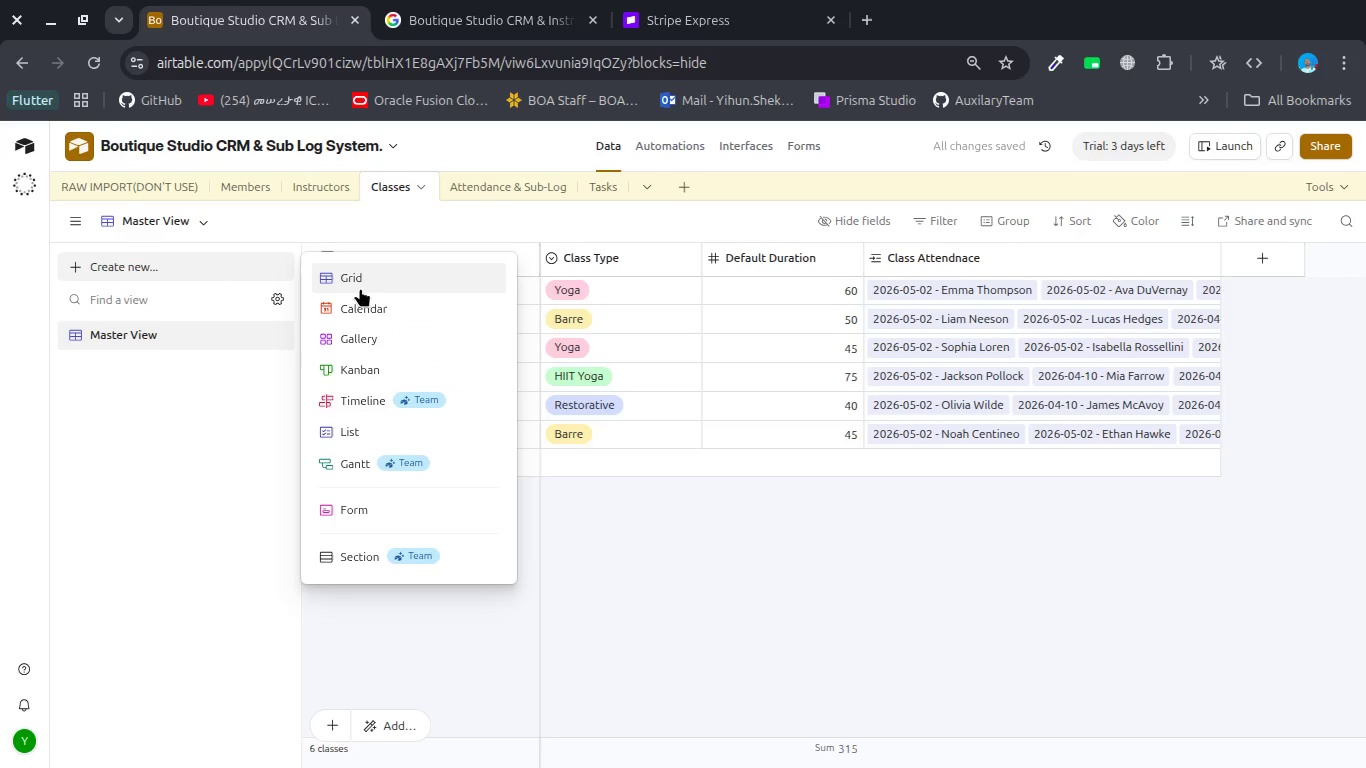 
left_click([386, 273])
 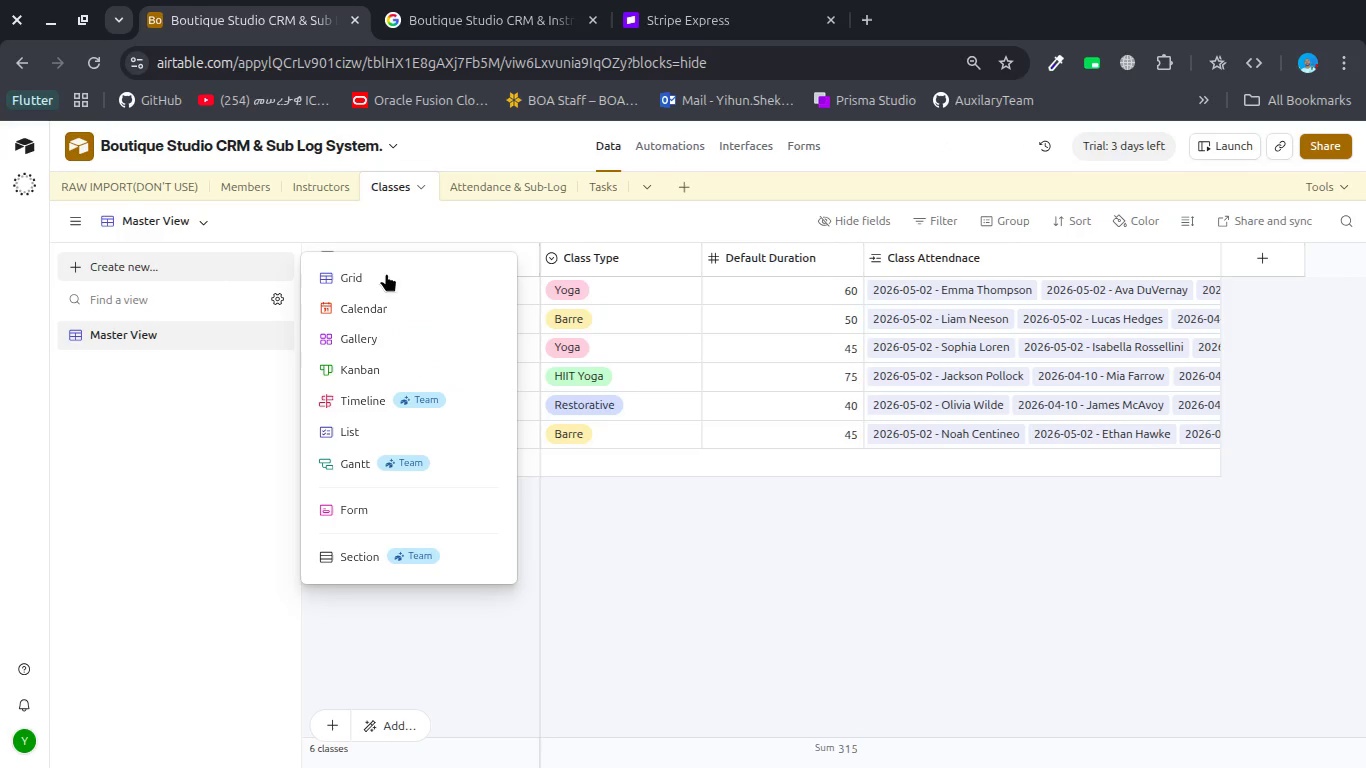 
type(Class Directory)
 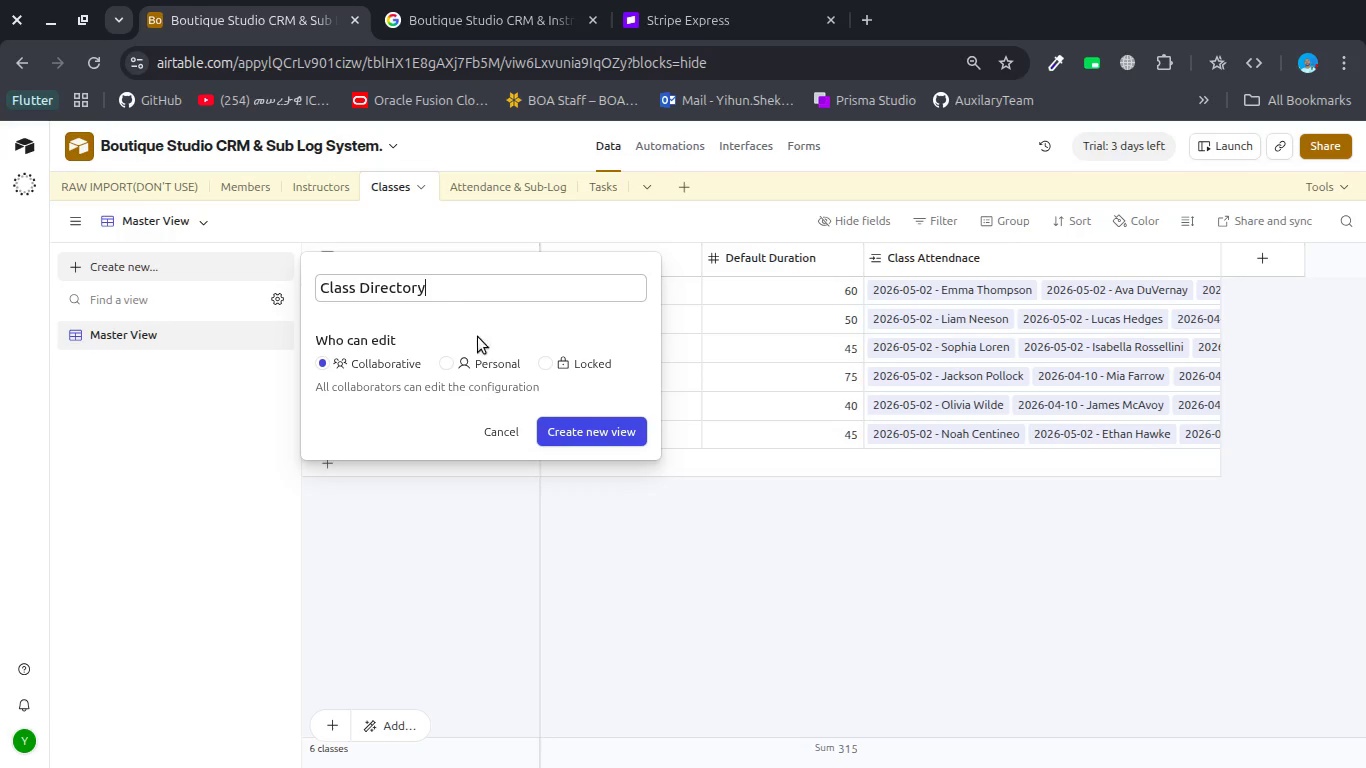 
left_click([585, 435])
 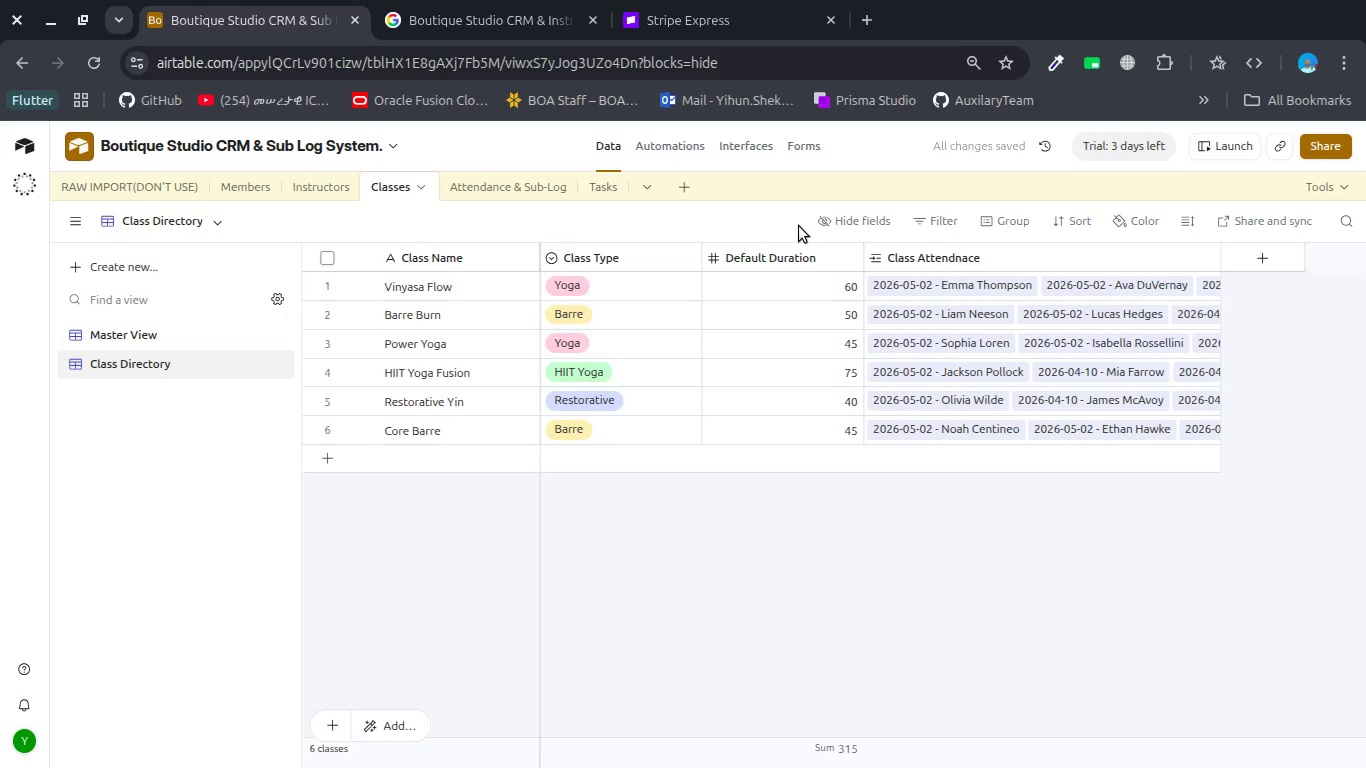 
left_click([832, 221])
 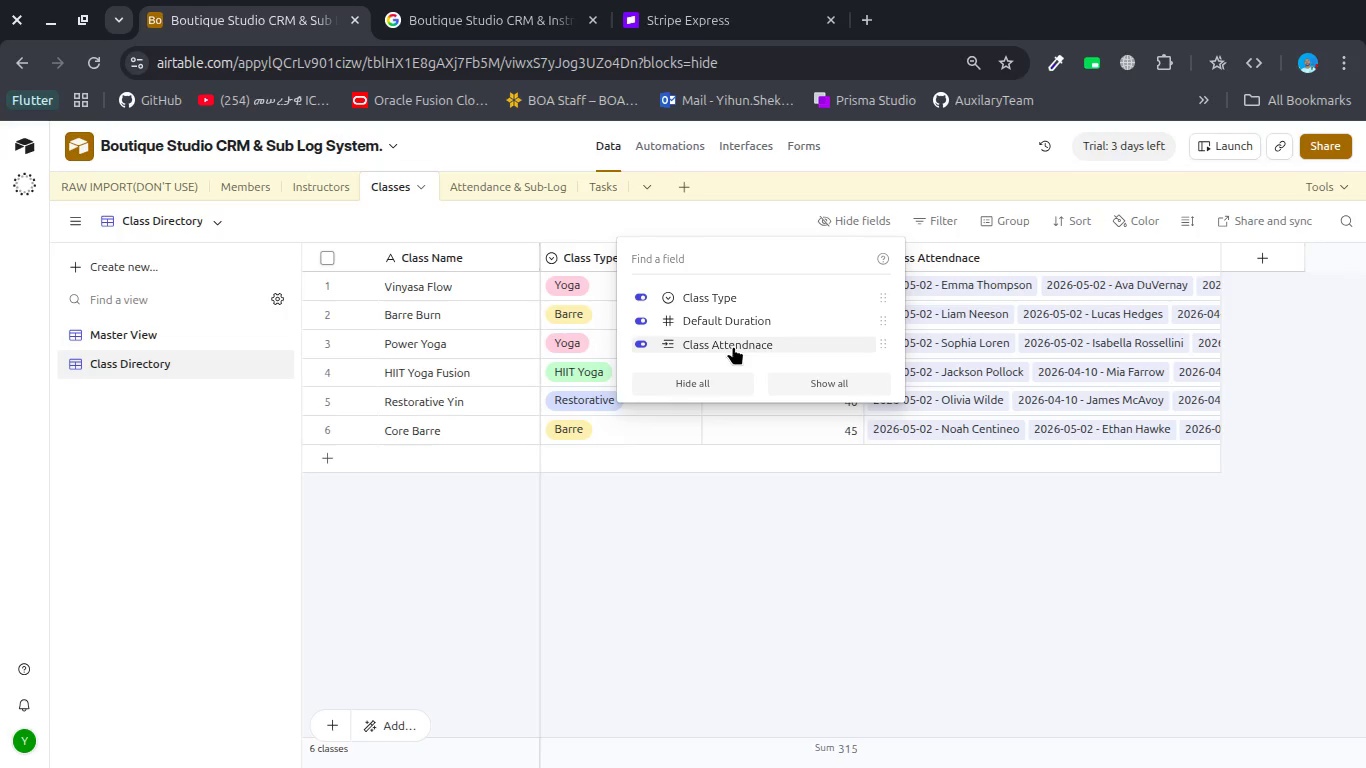 
wait(8.47)
 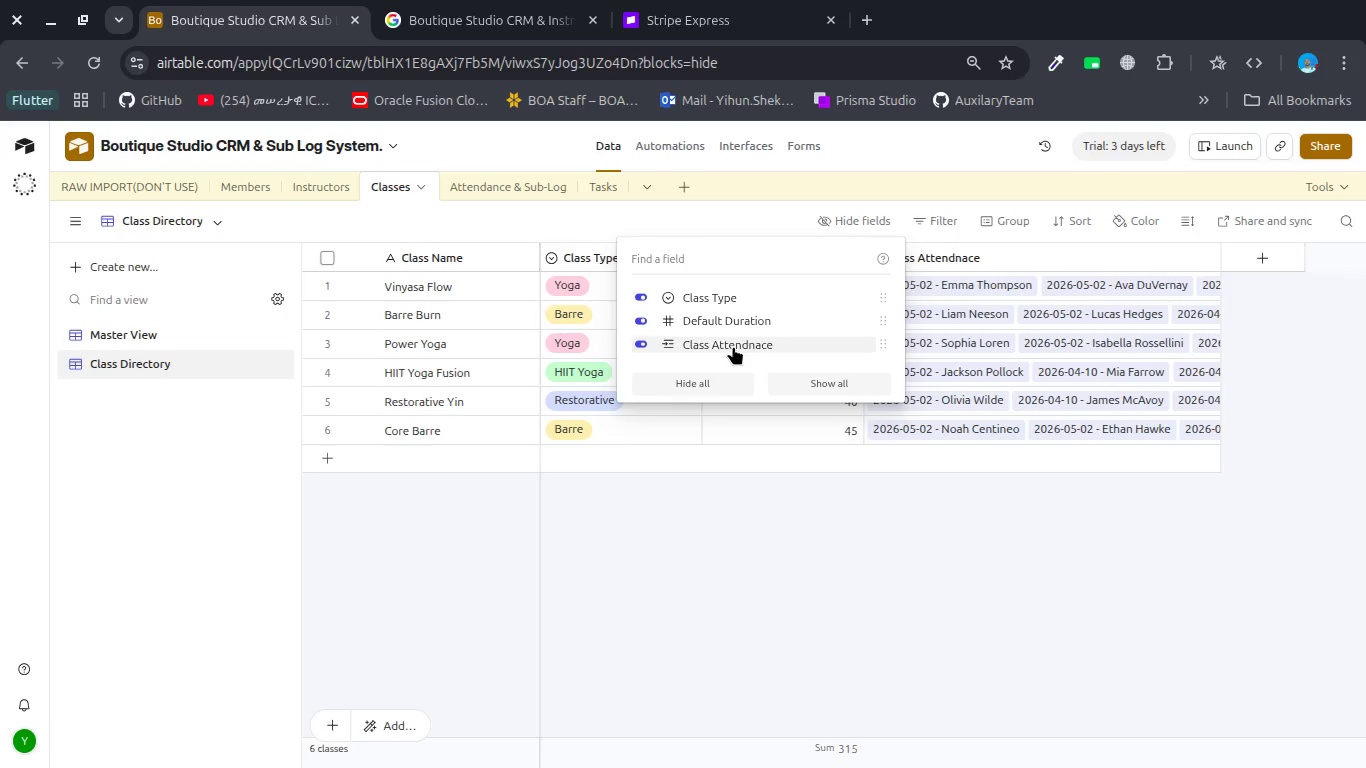 
left_click([733, 302])
 